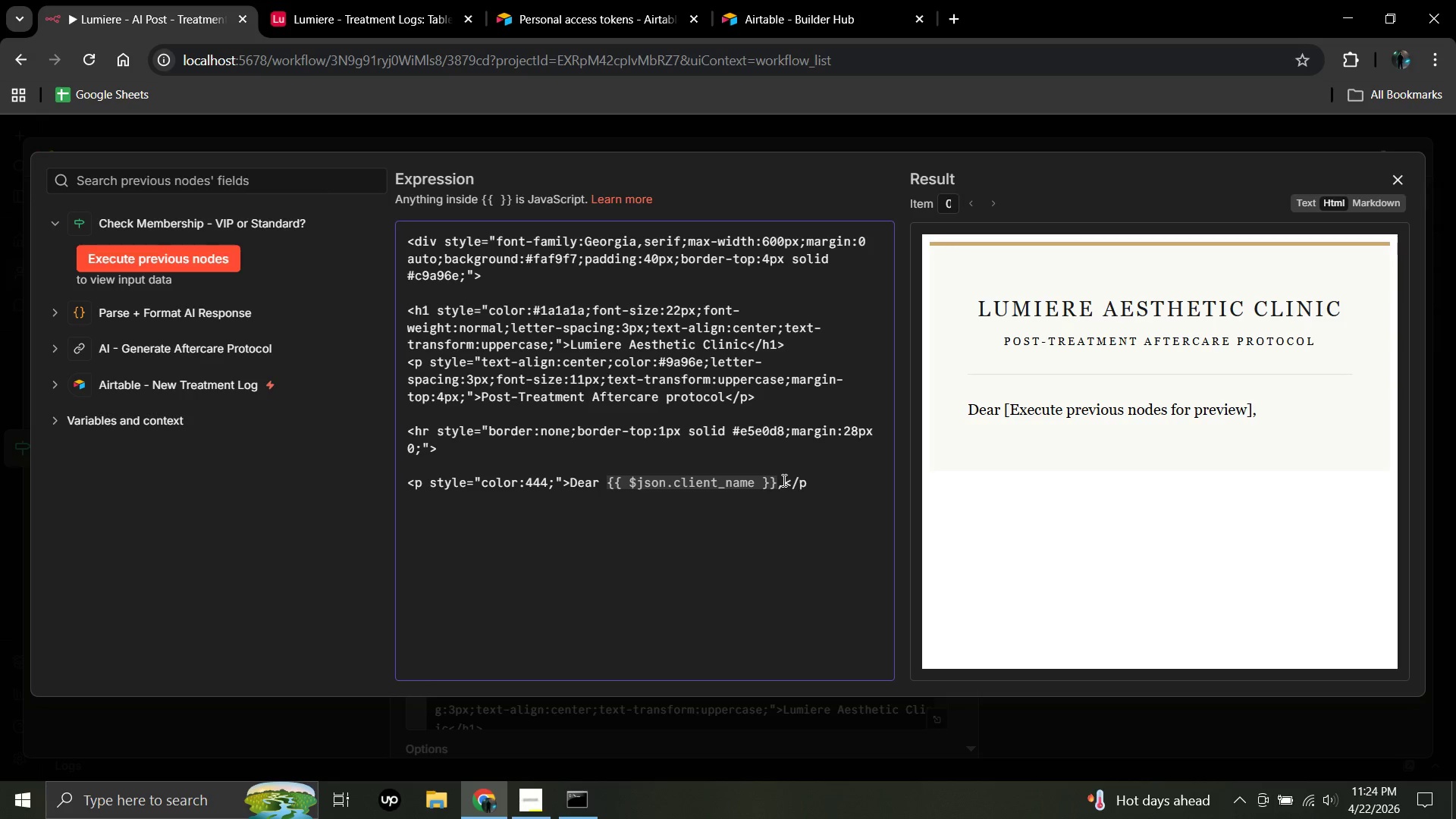 
key(Shift+Period)
 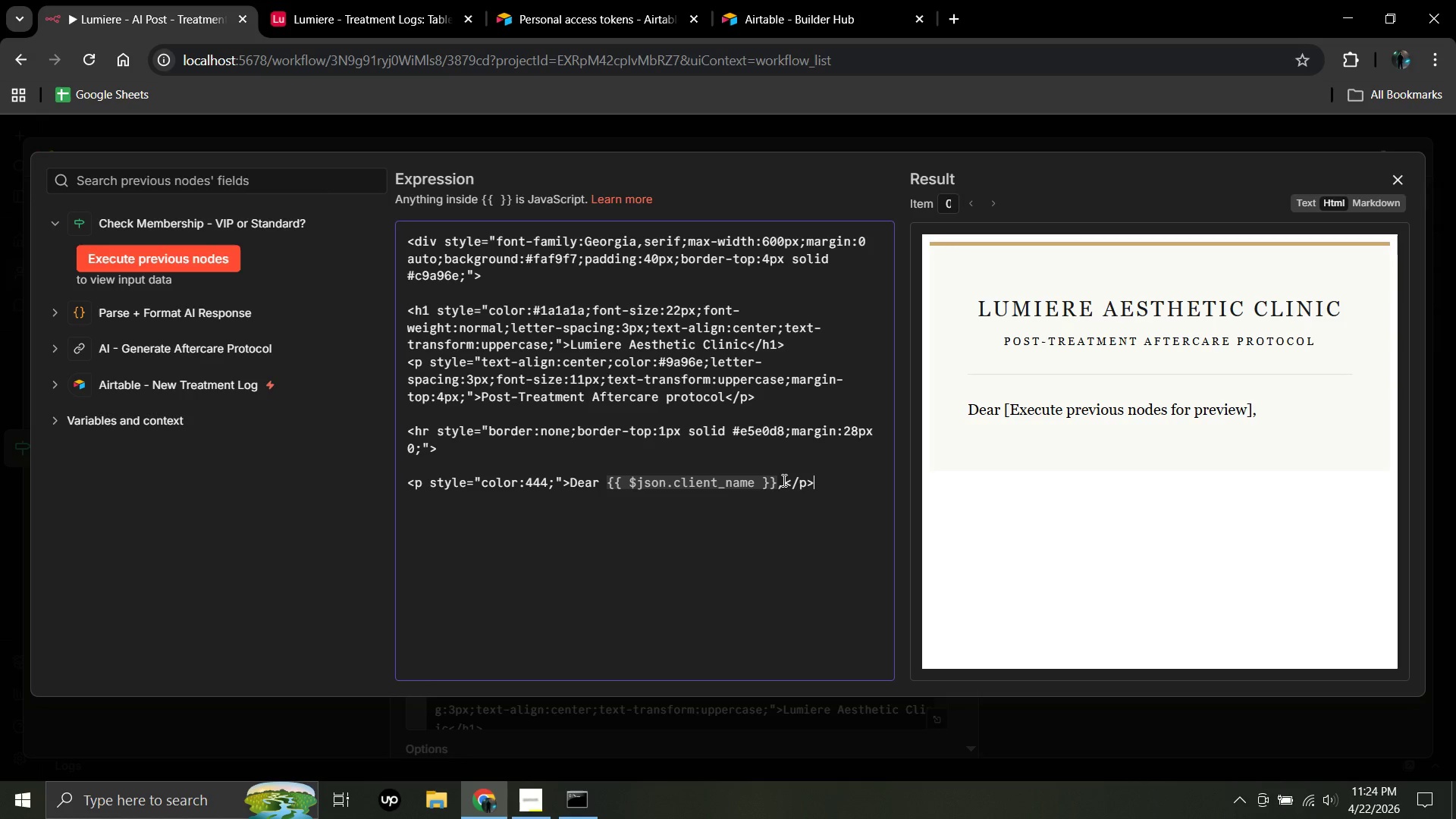 
key(Enter)
 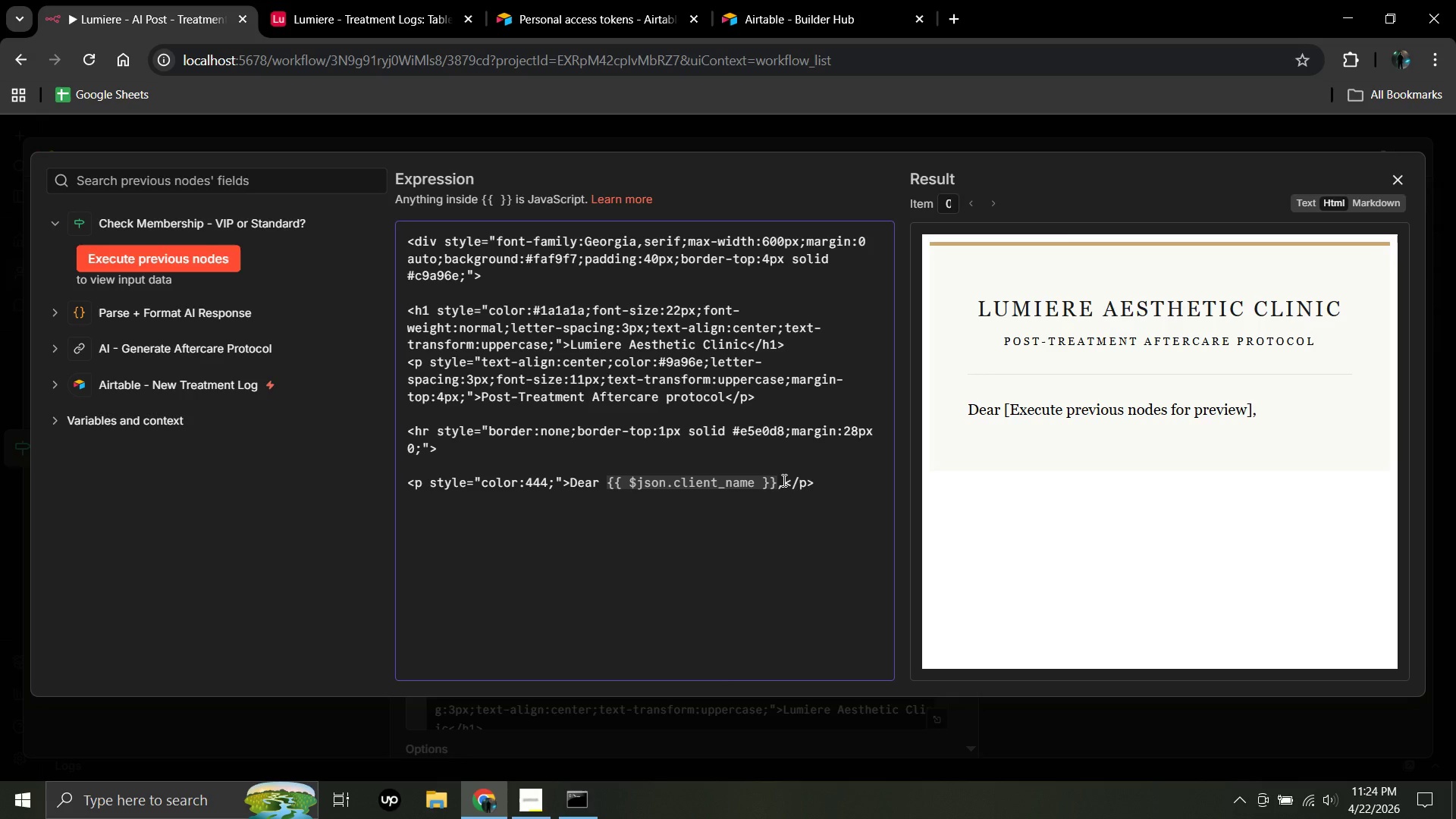 
type(<p style="color)
 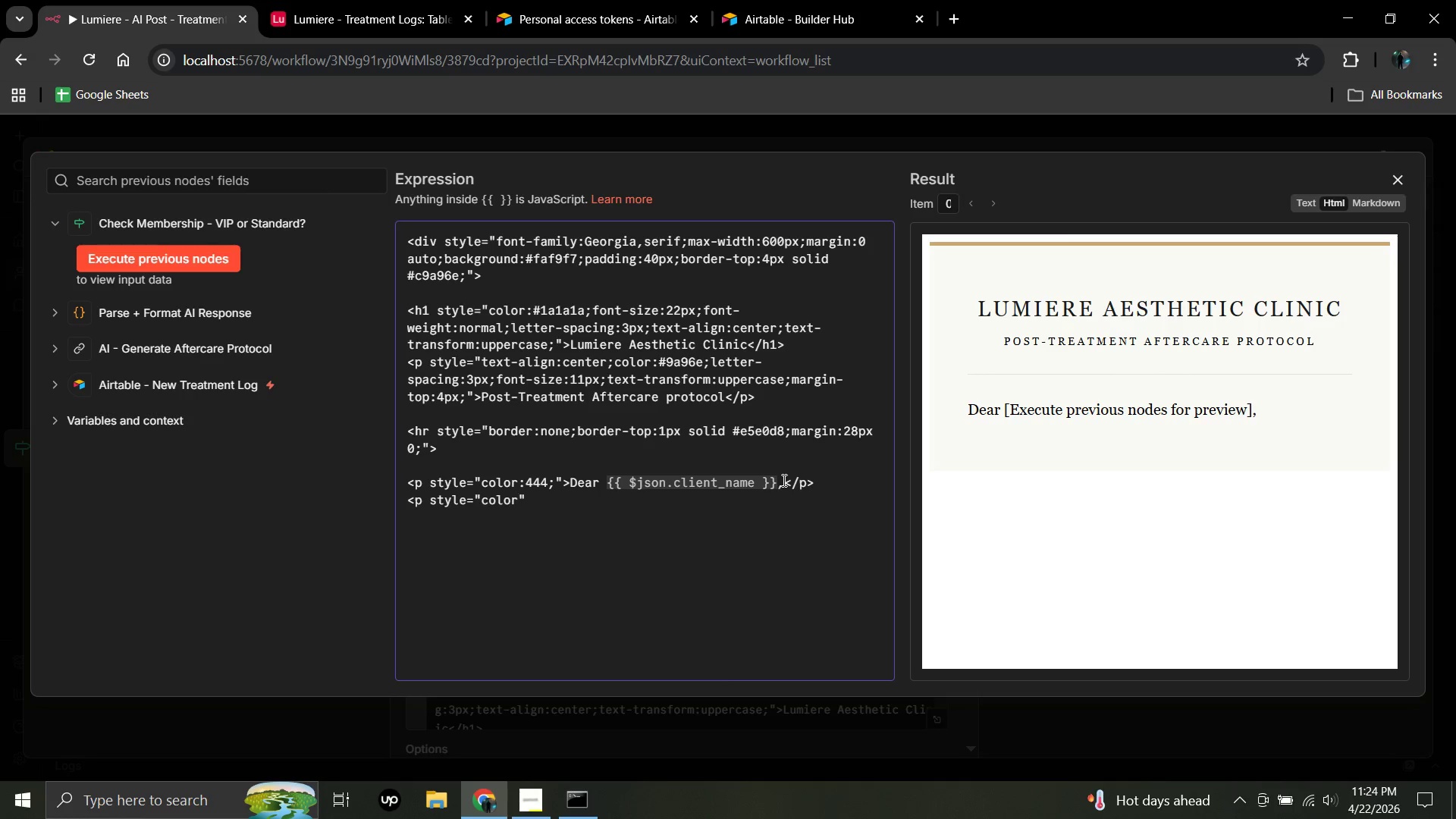 
wait(7.78)
 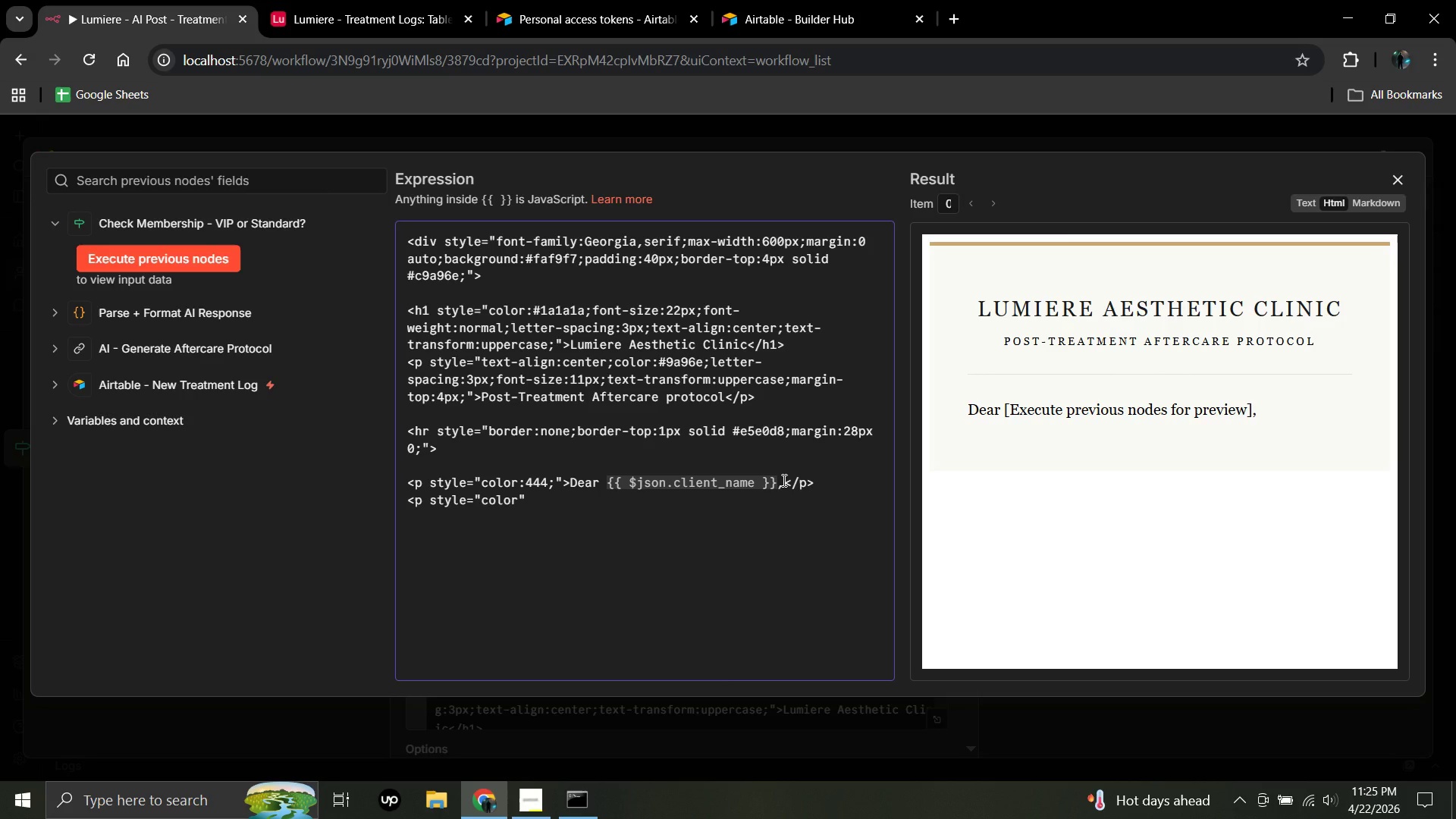 
key(Shift+Semicolon)
 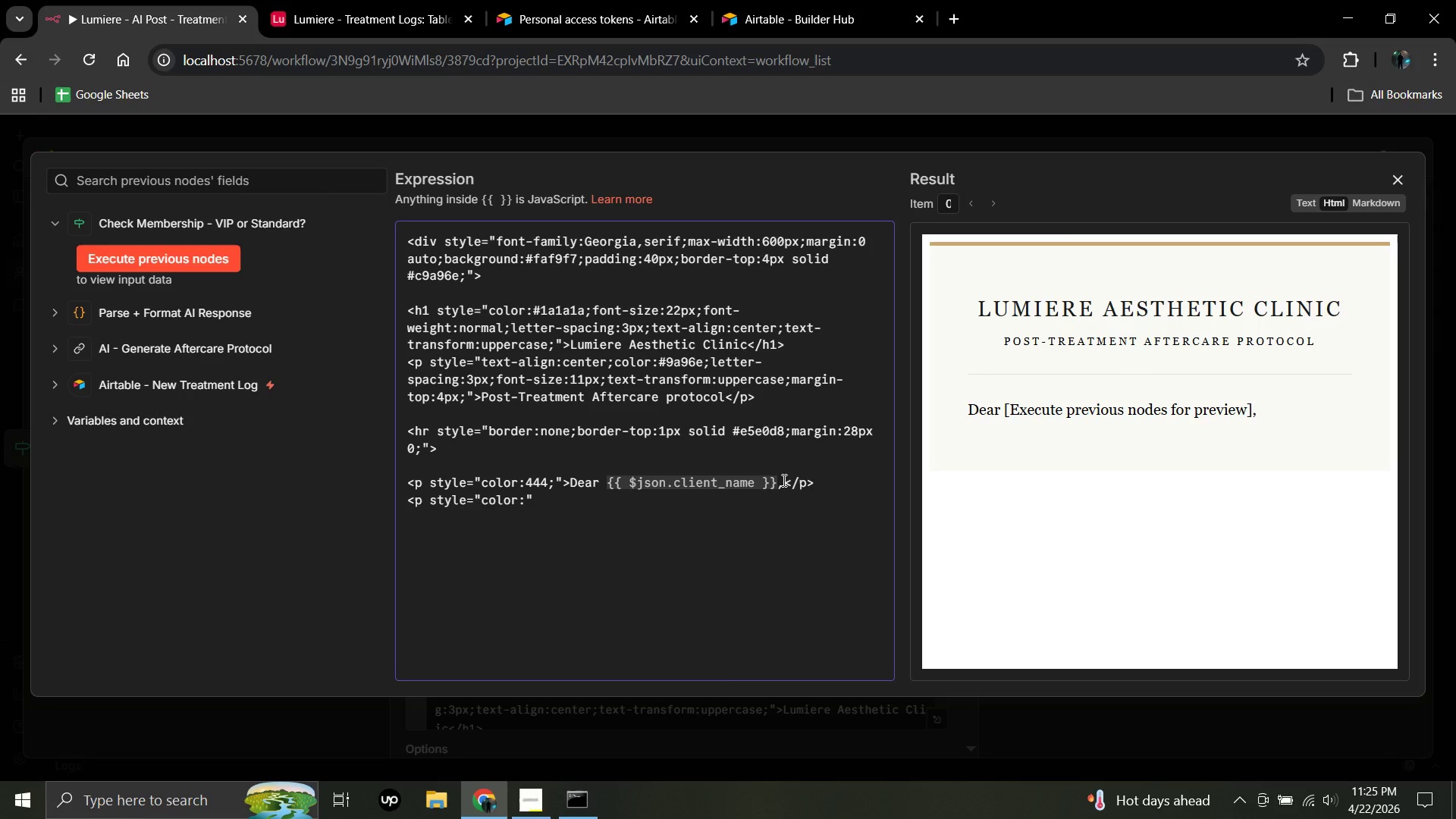 
key(Shift+3)
 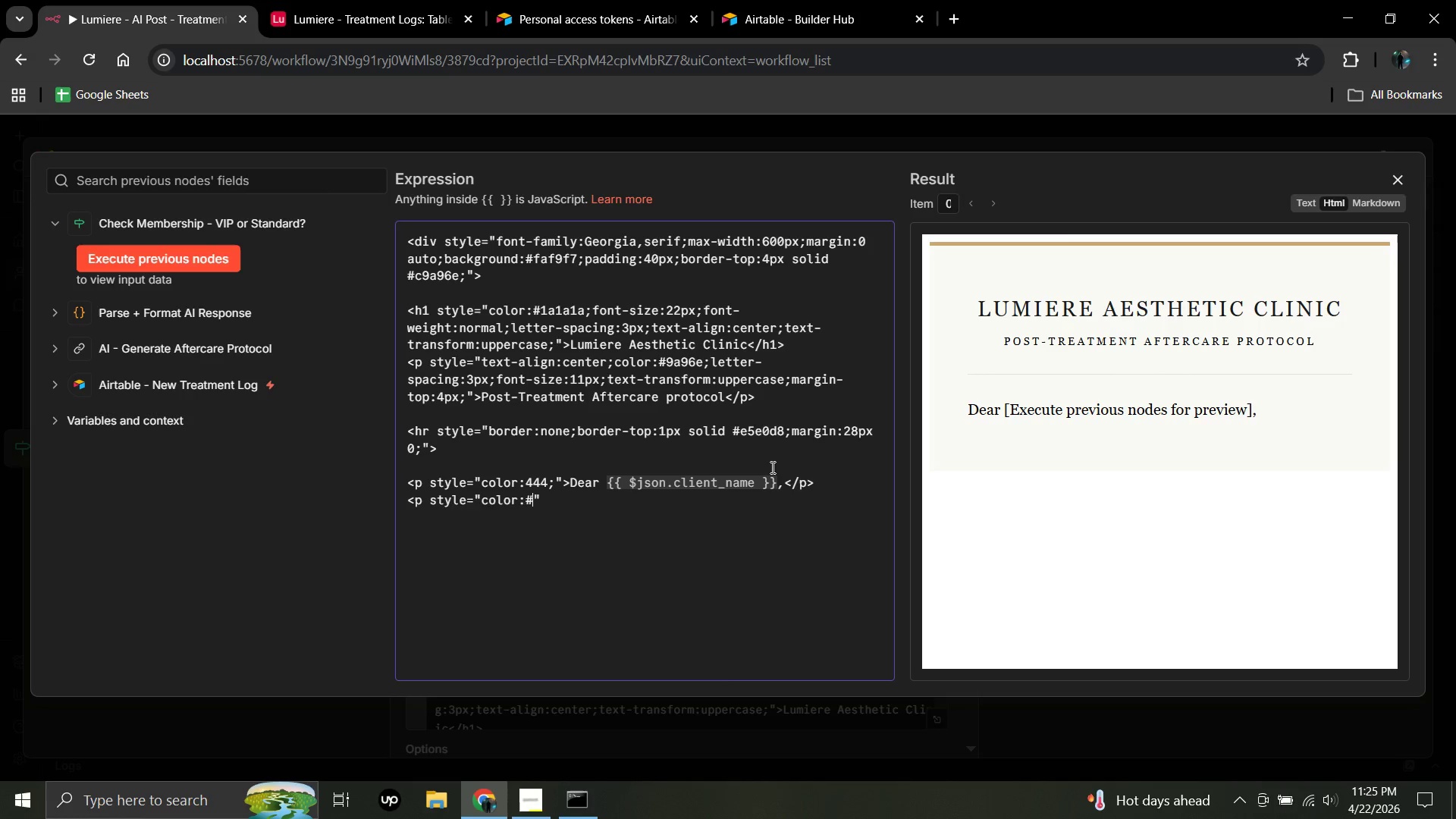 
wait(11.58)
 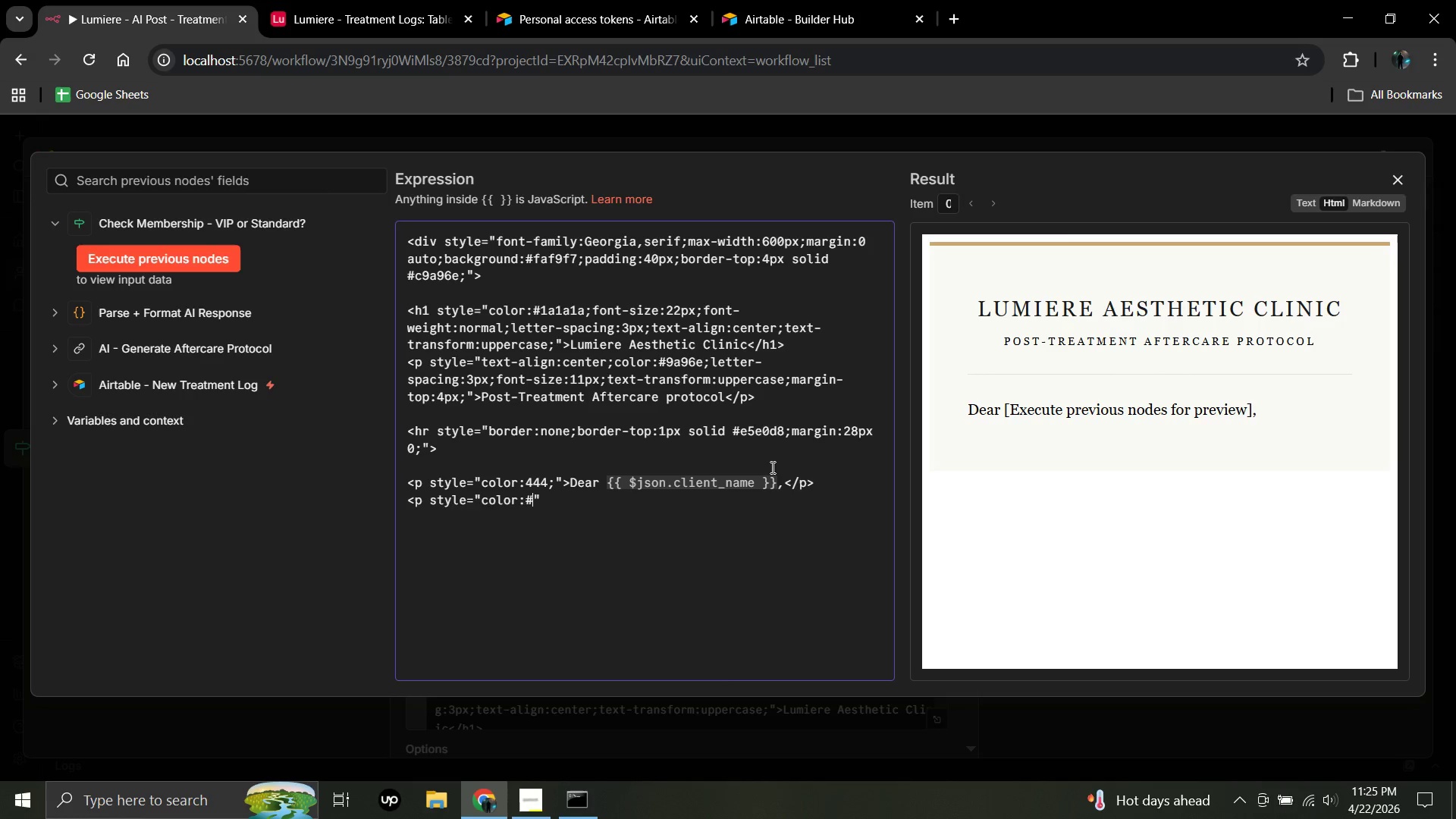 
left_click([524, 481])
 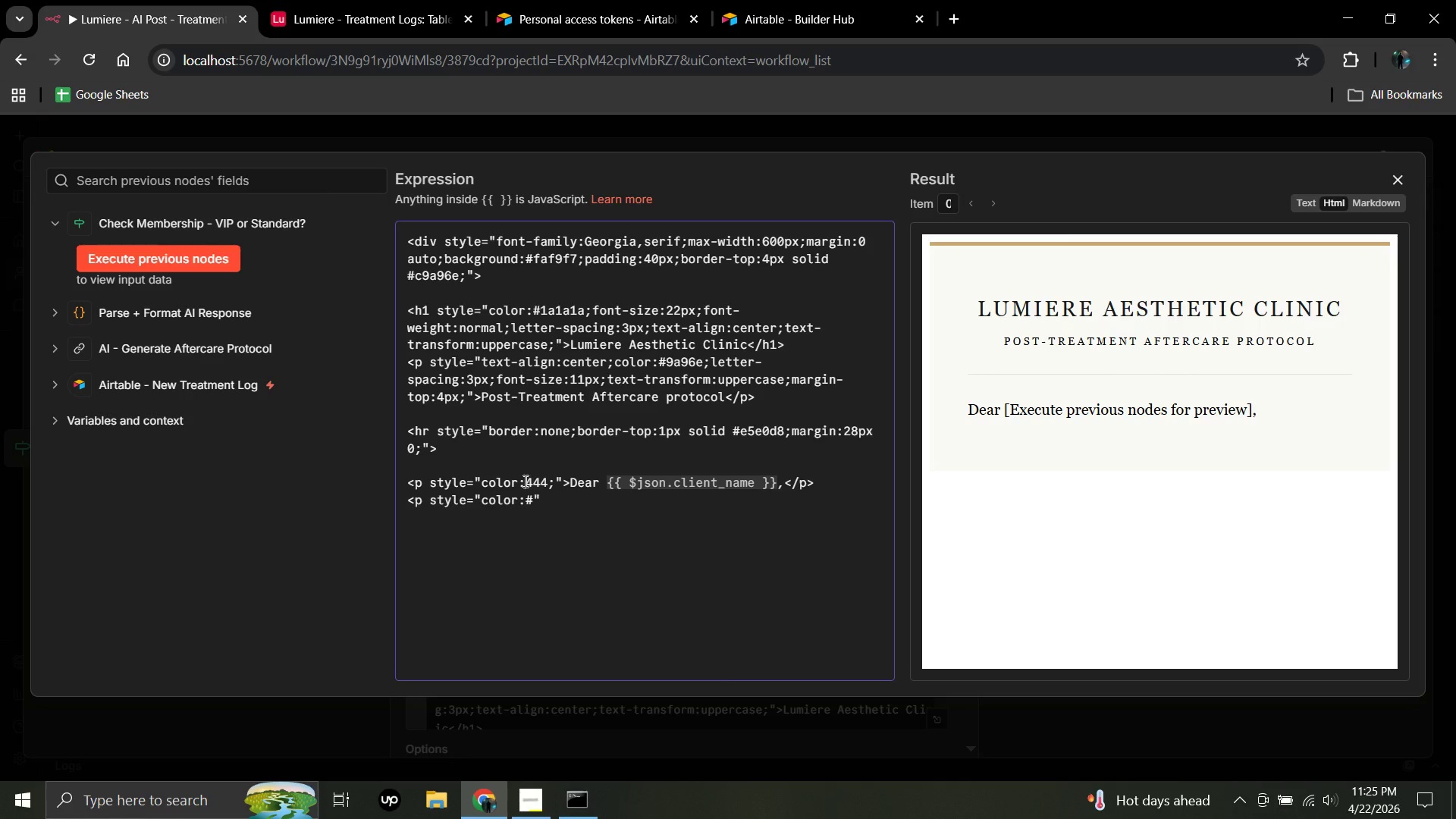 
key(Shift+3)
 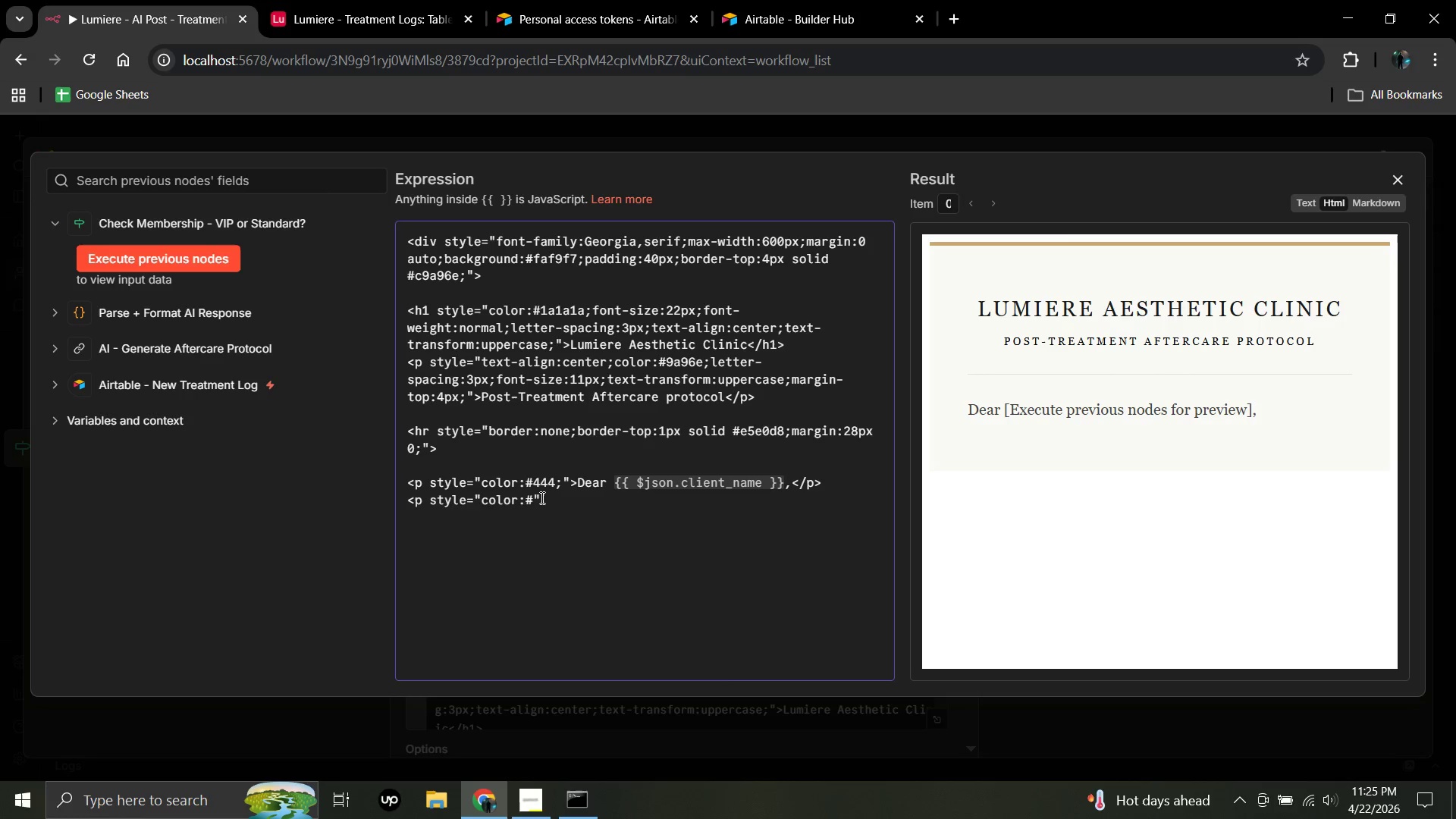 
wait(9.06)
 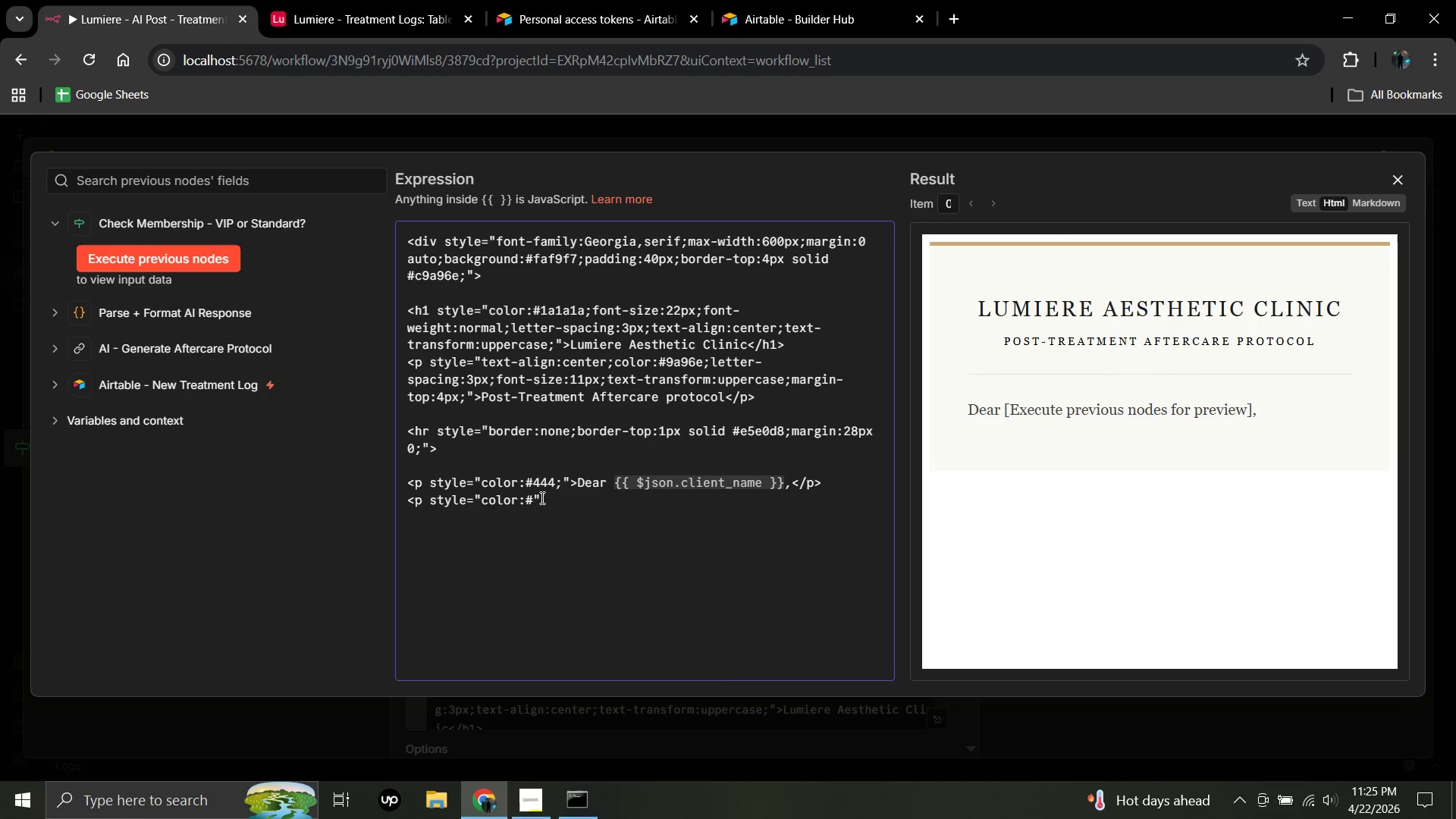 
left_click([544, 500])
 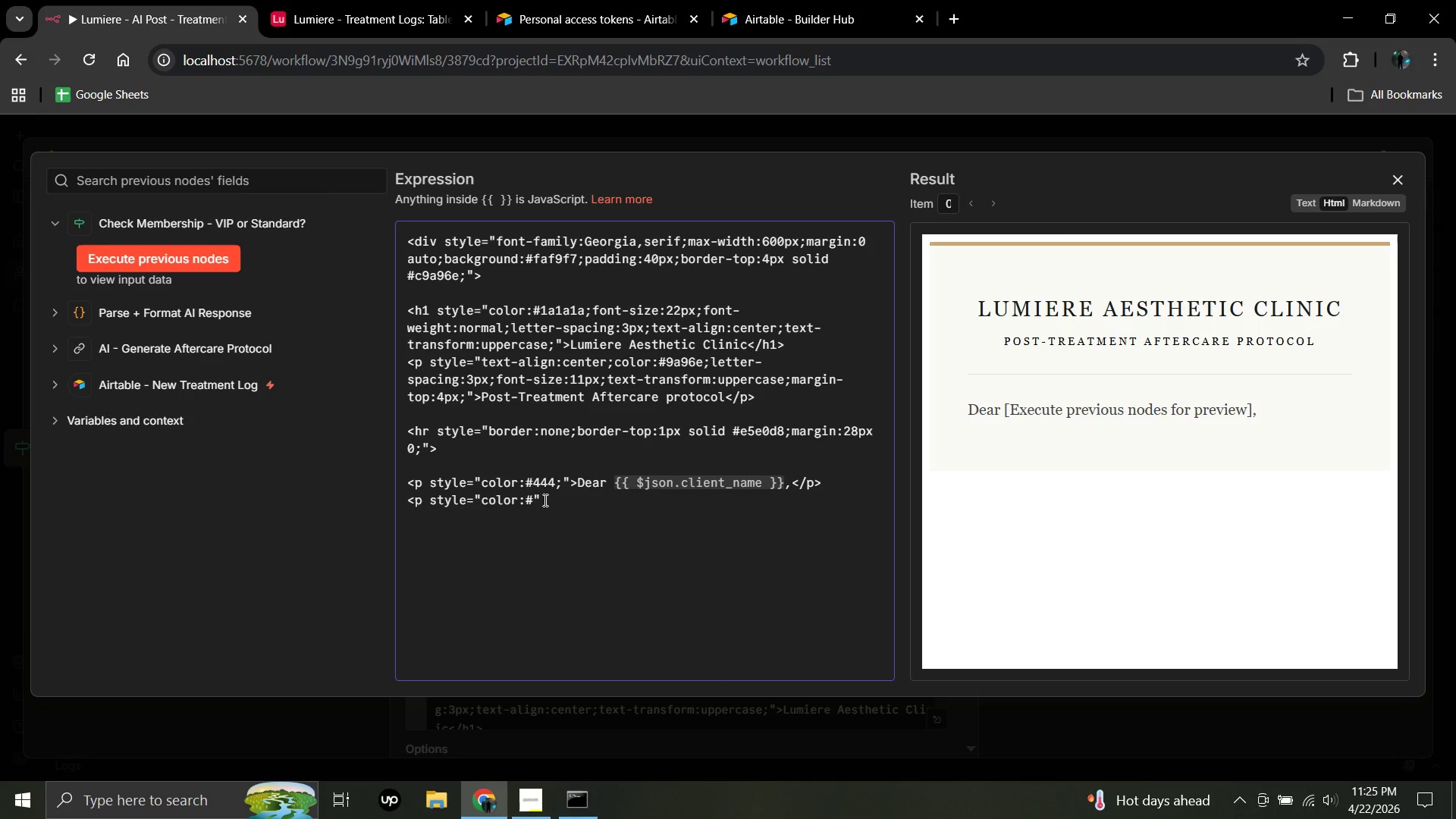 
key(Backspace)
type(444)
 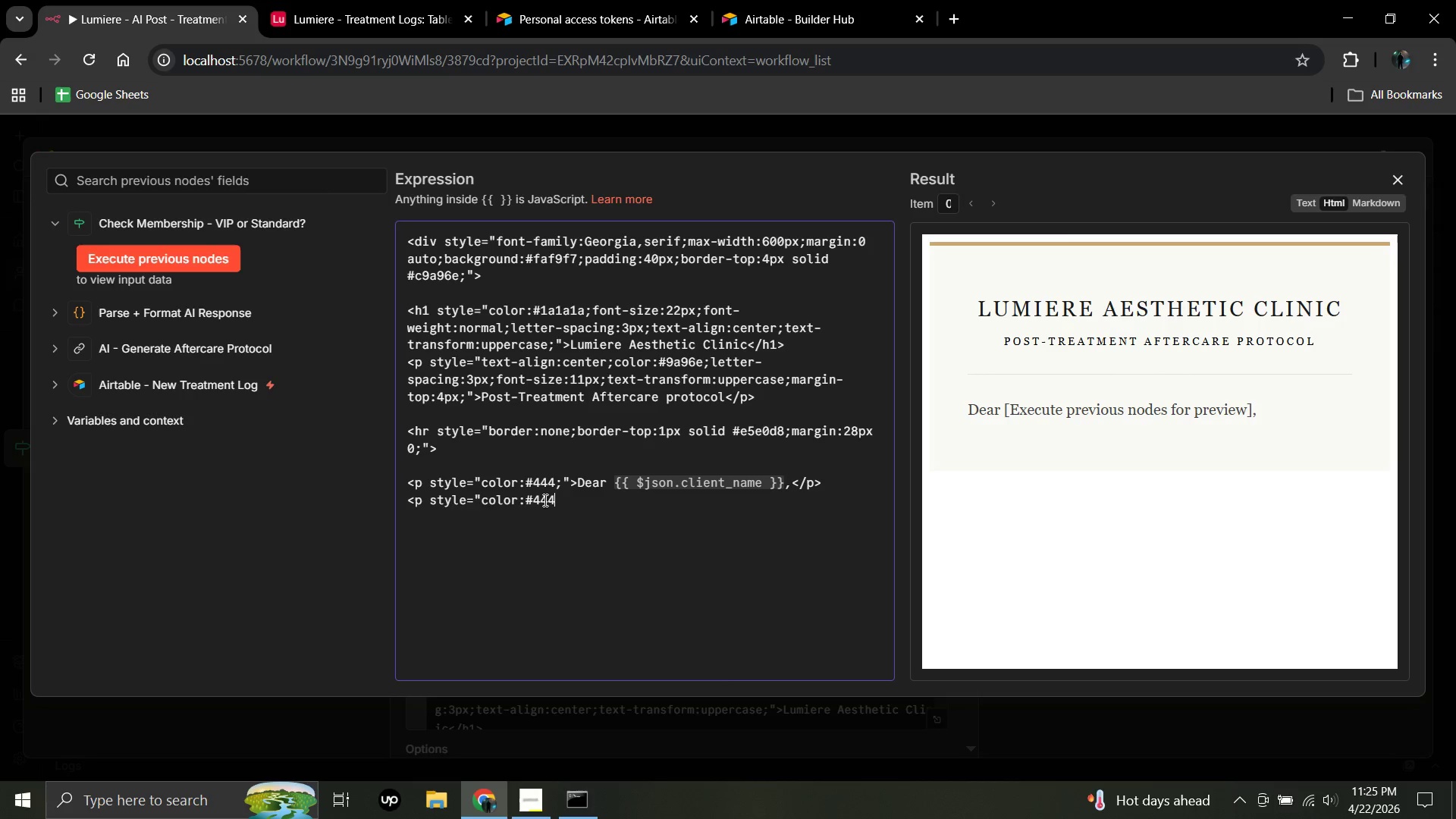 
key(Semicolon)
 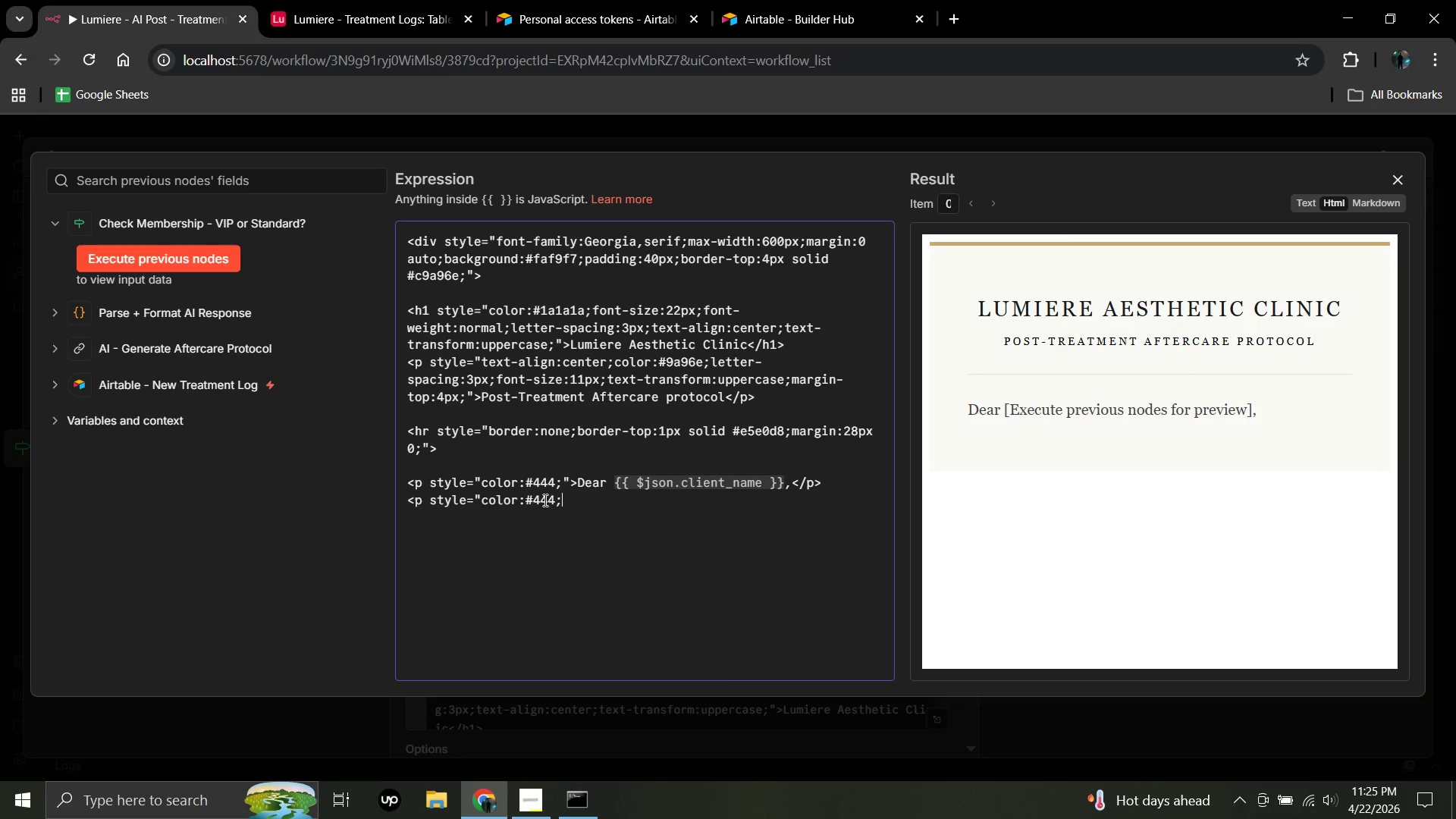 
key(Shift+Quote)
 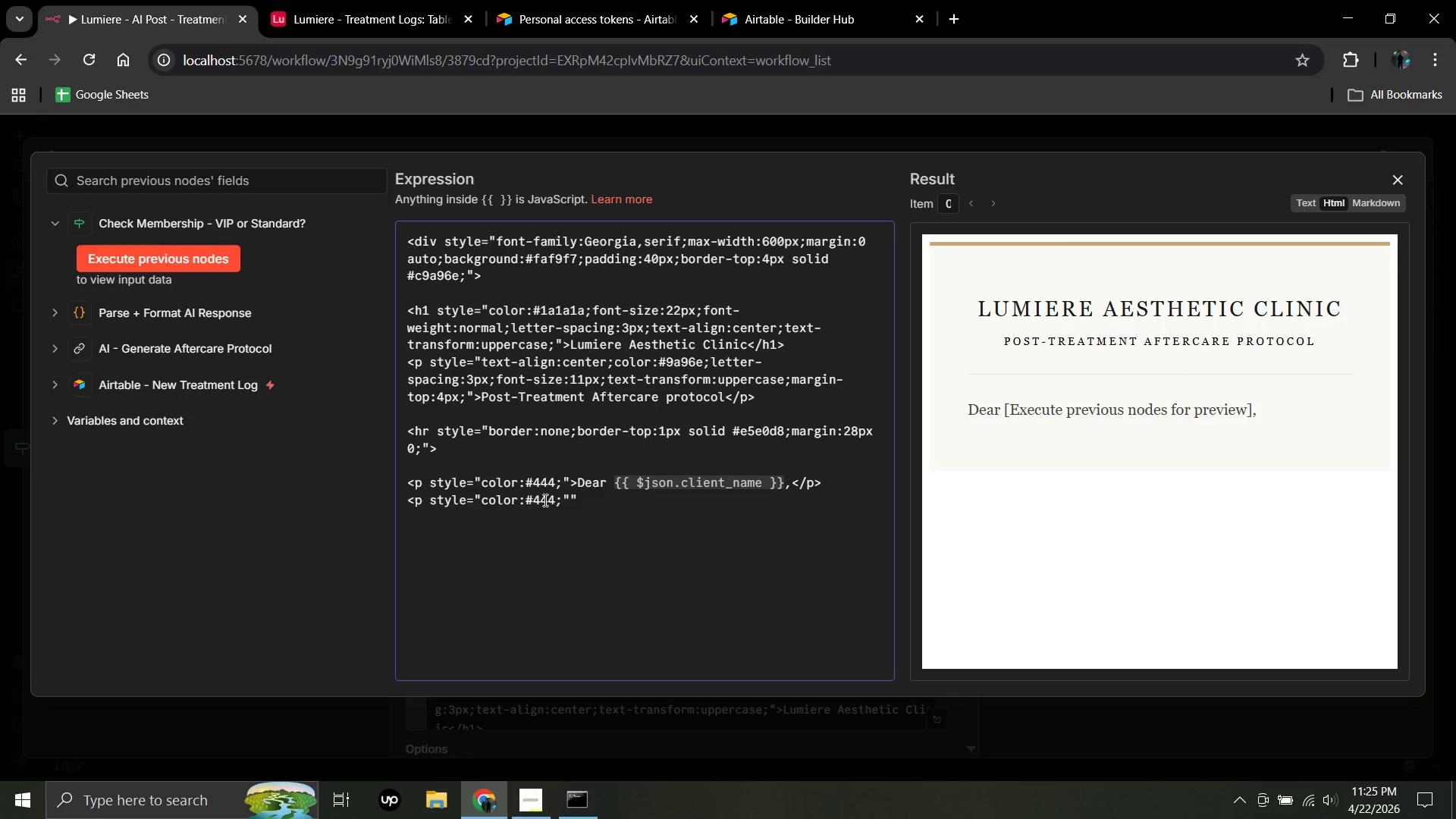 
wait(6.73)
 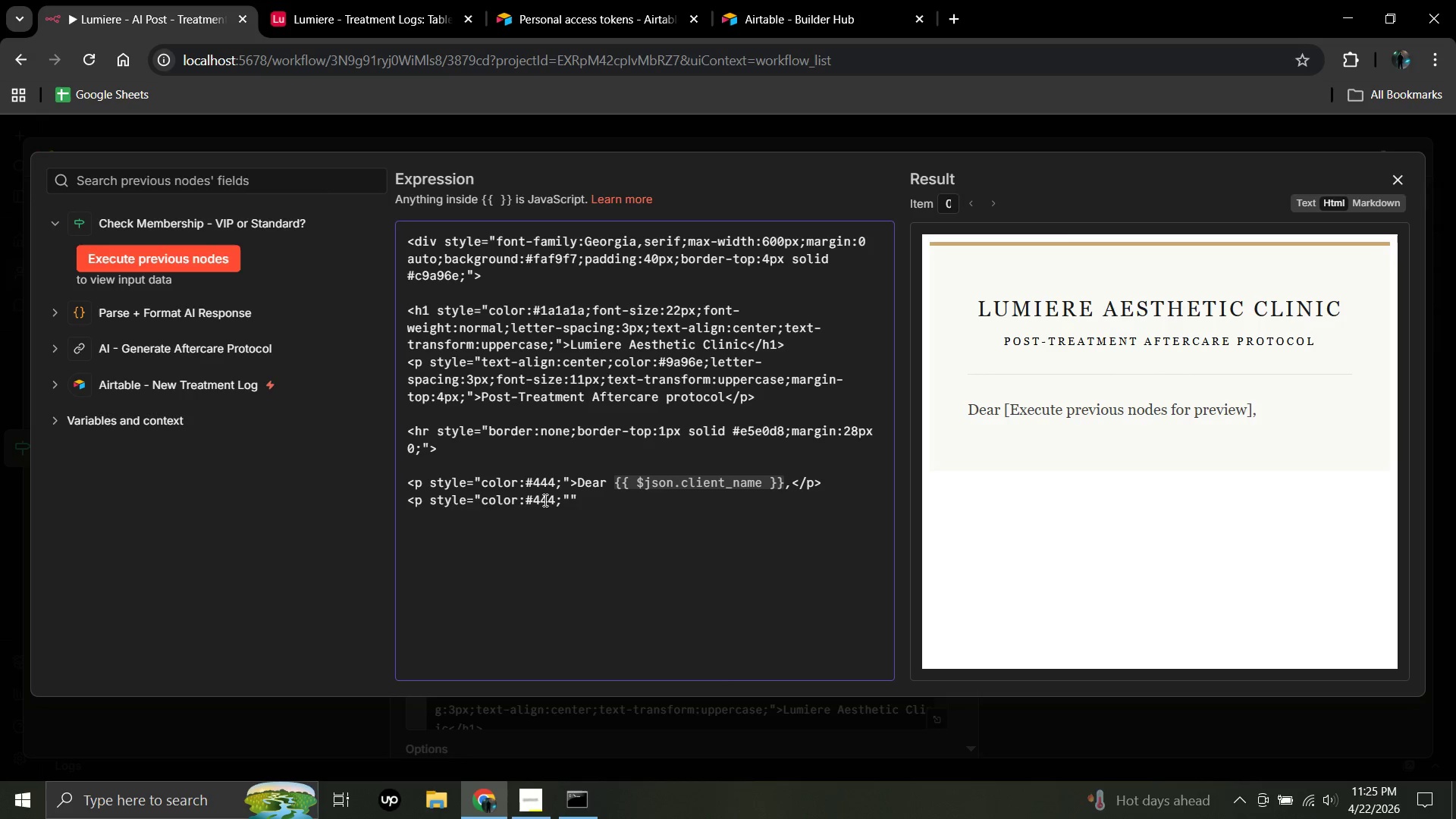 
left_click([544, 500])
 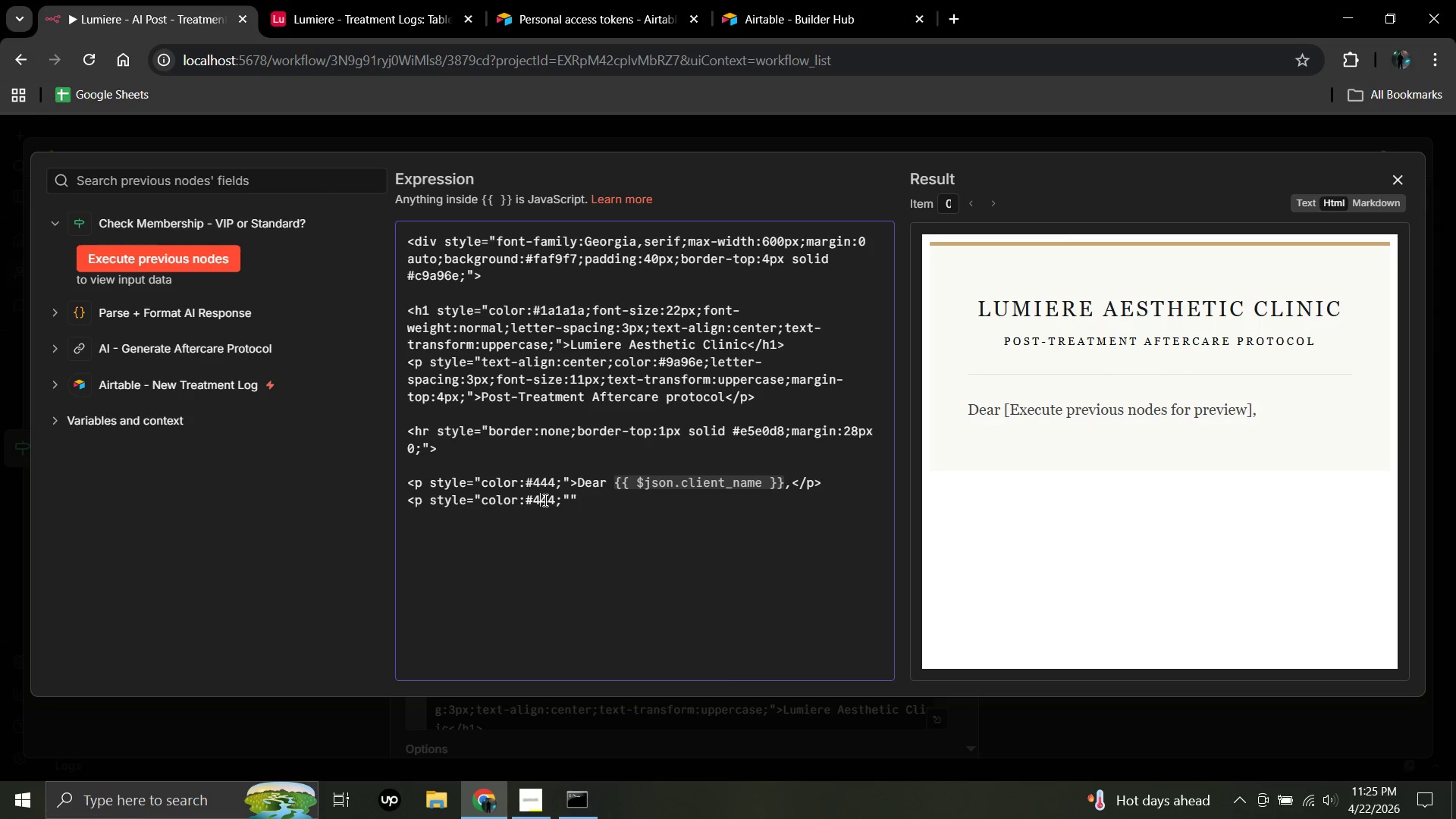 
key(Shift+Period)
 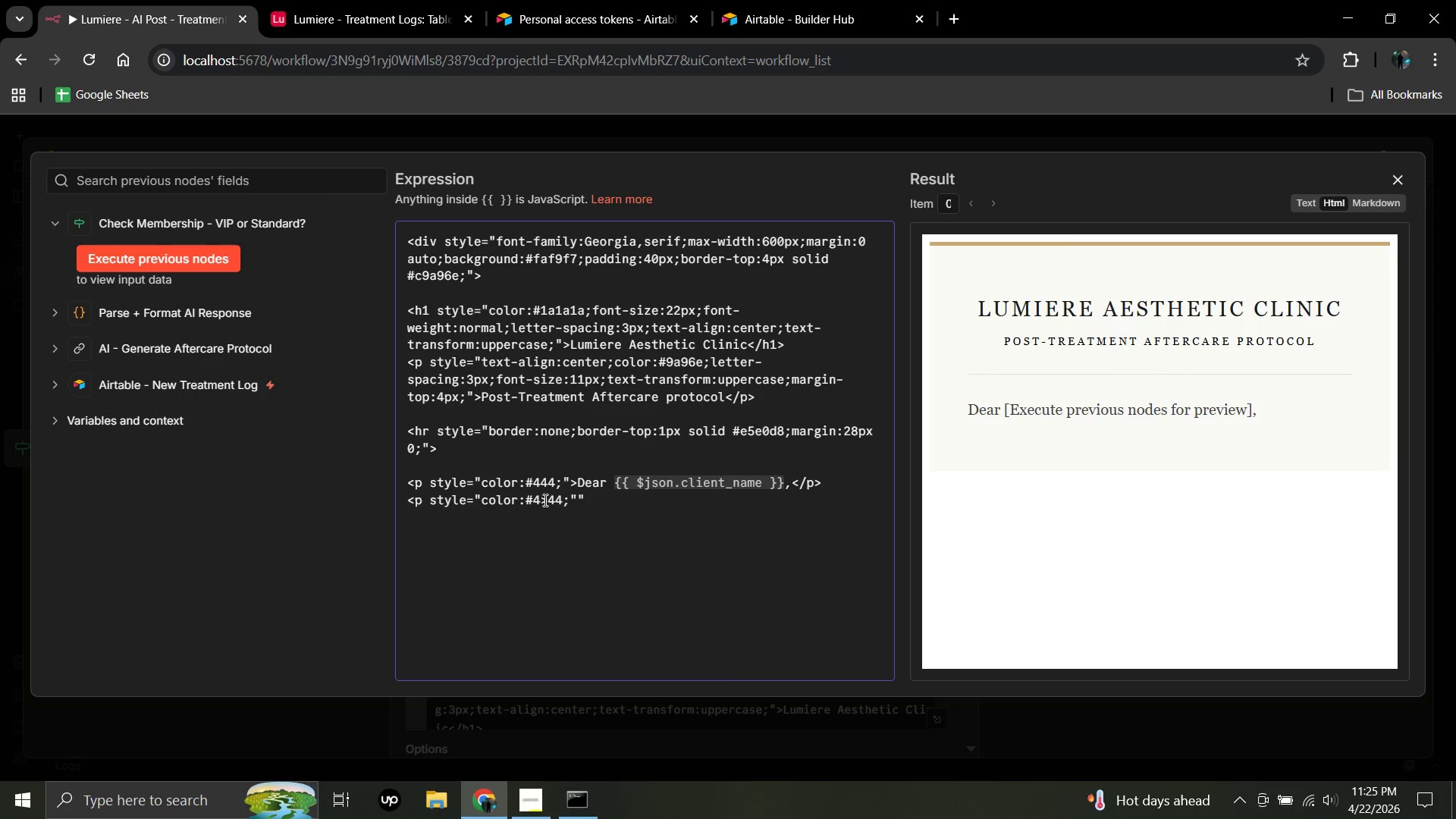 
key(Backspace)
 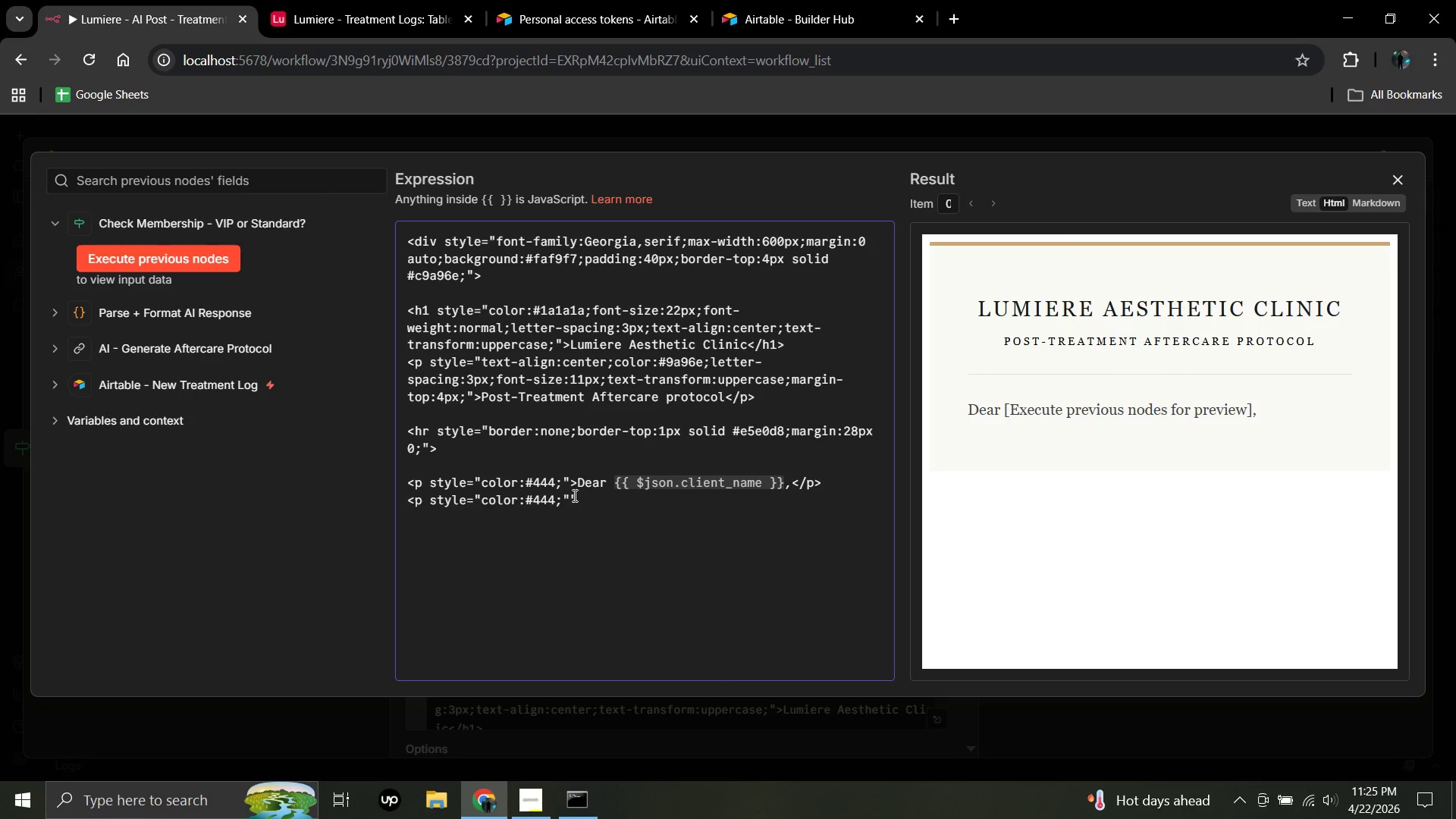 
left_click([570, 496])
 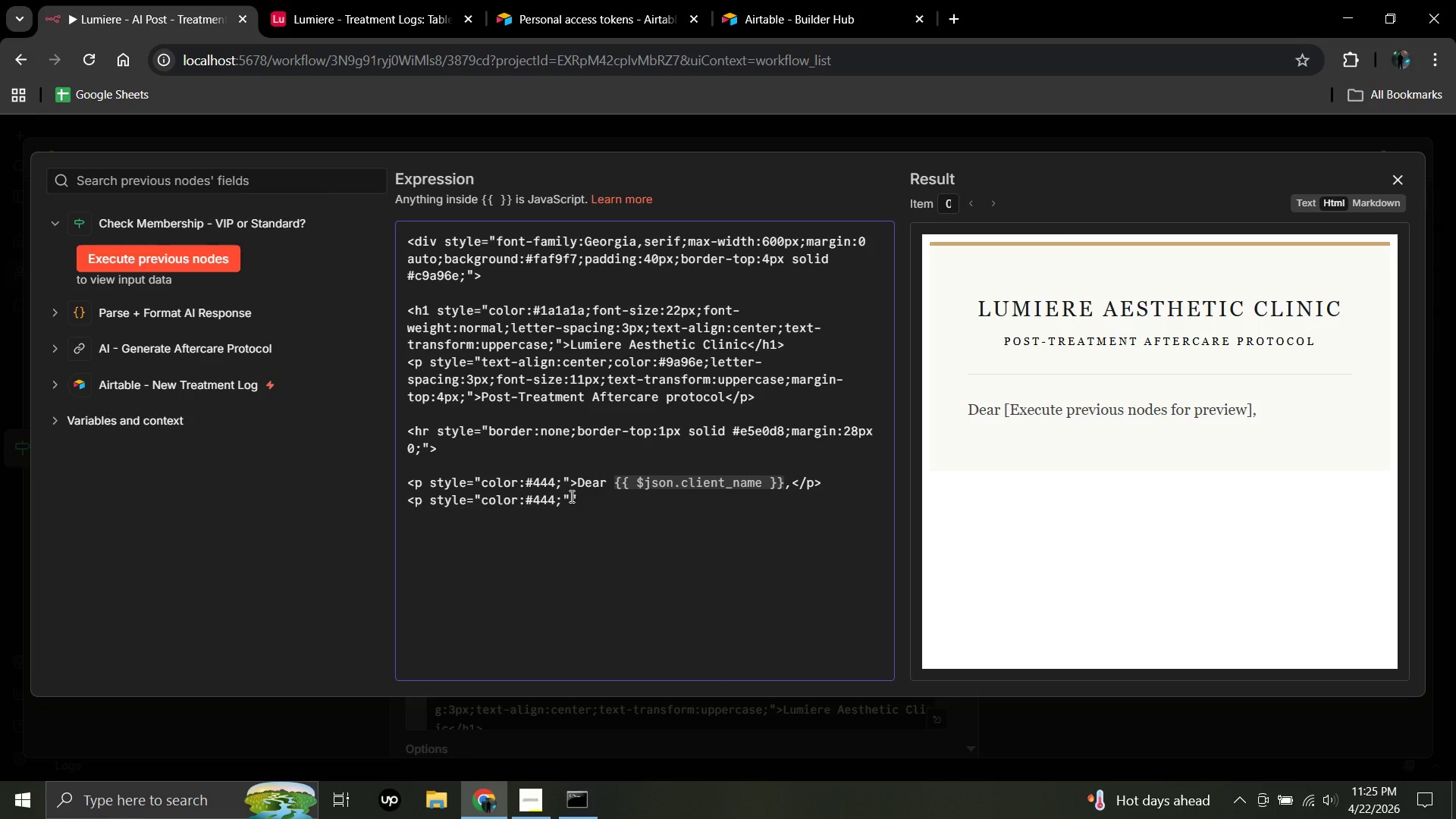 
key(Space)
 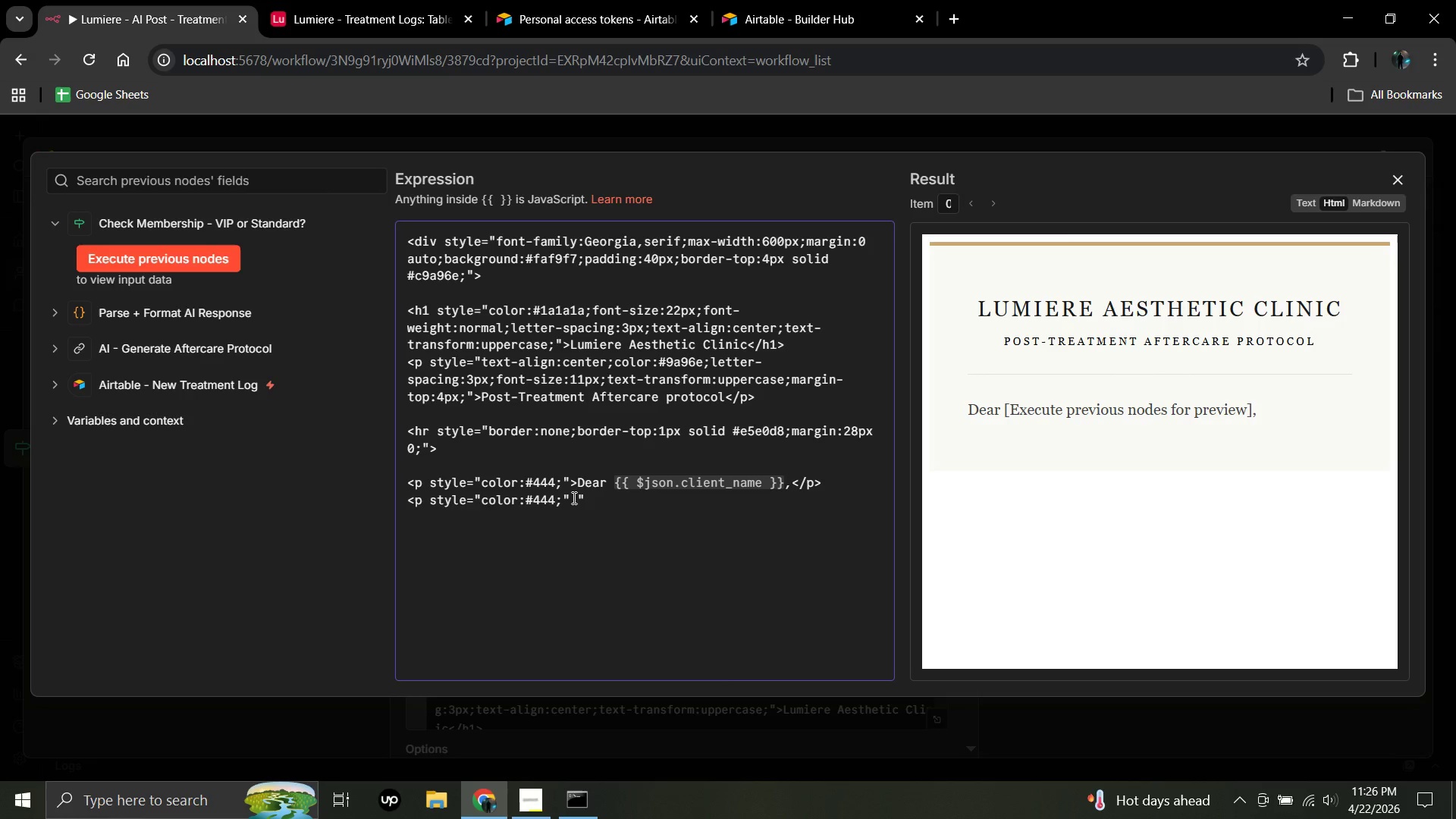 
left_click([573, 497])
 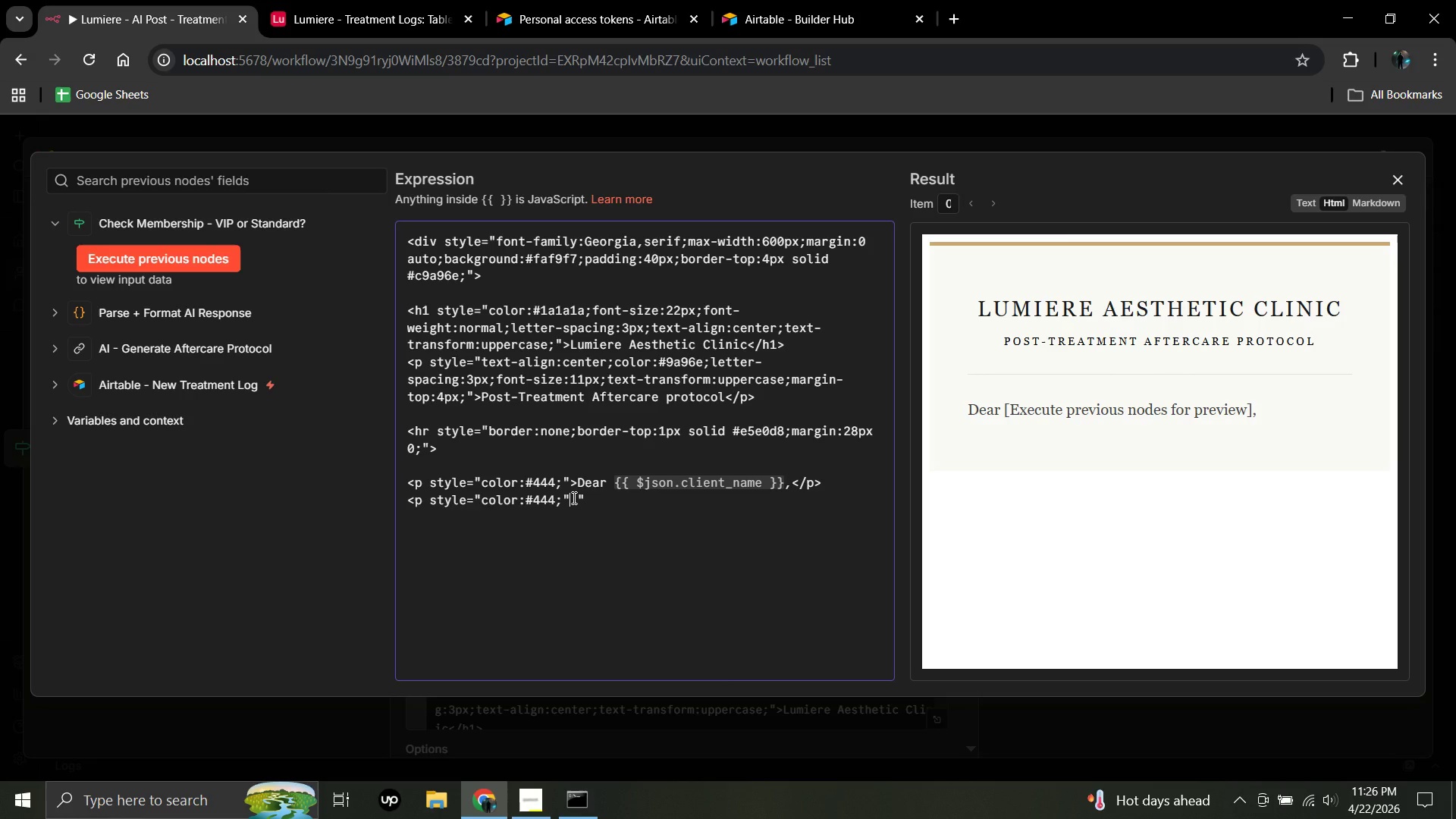 
key(Shift+Period)
 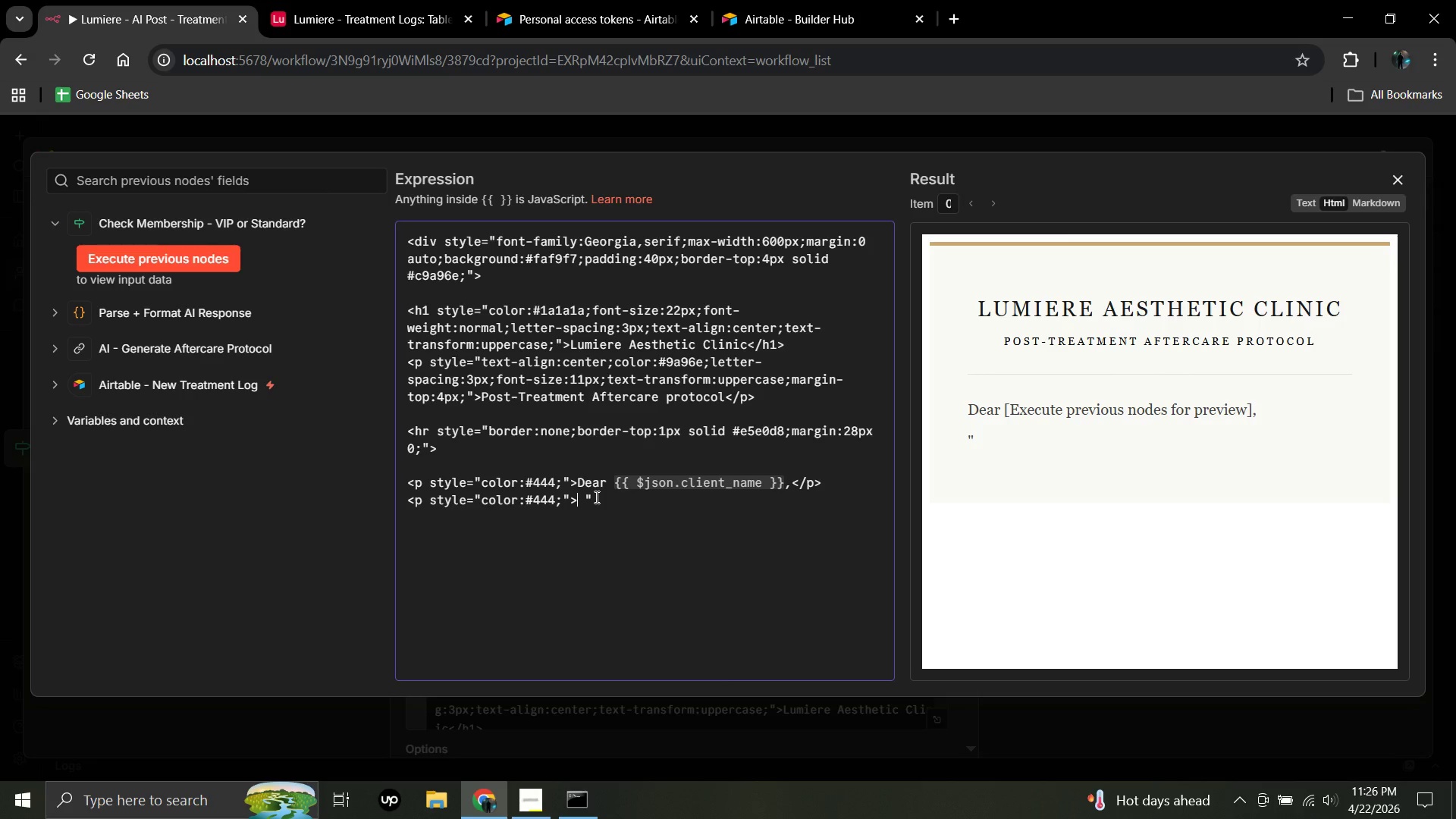 
left_click([595, 497])
 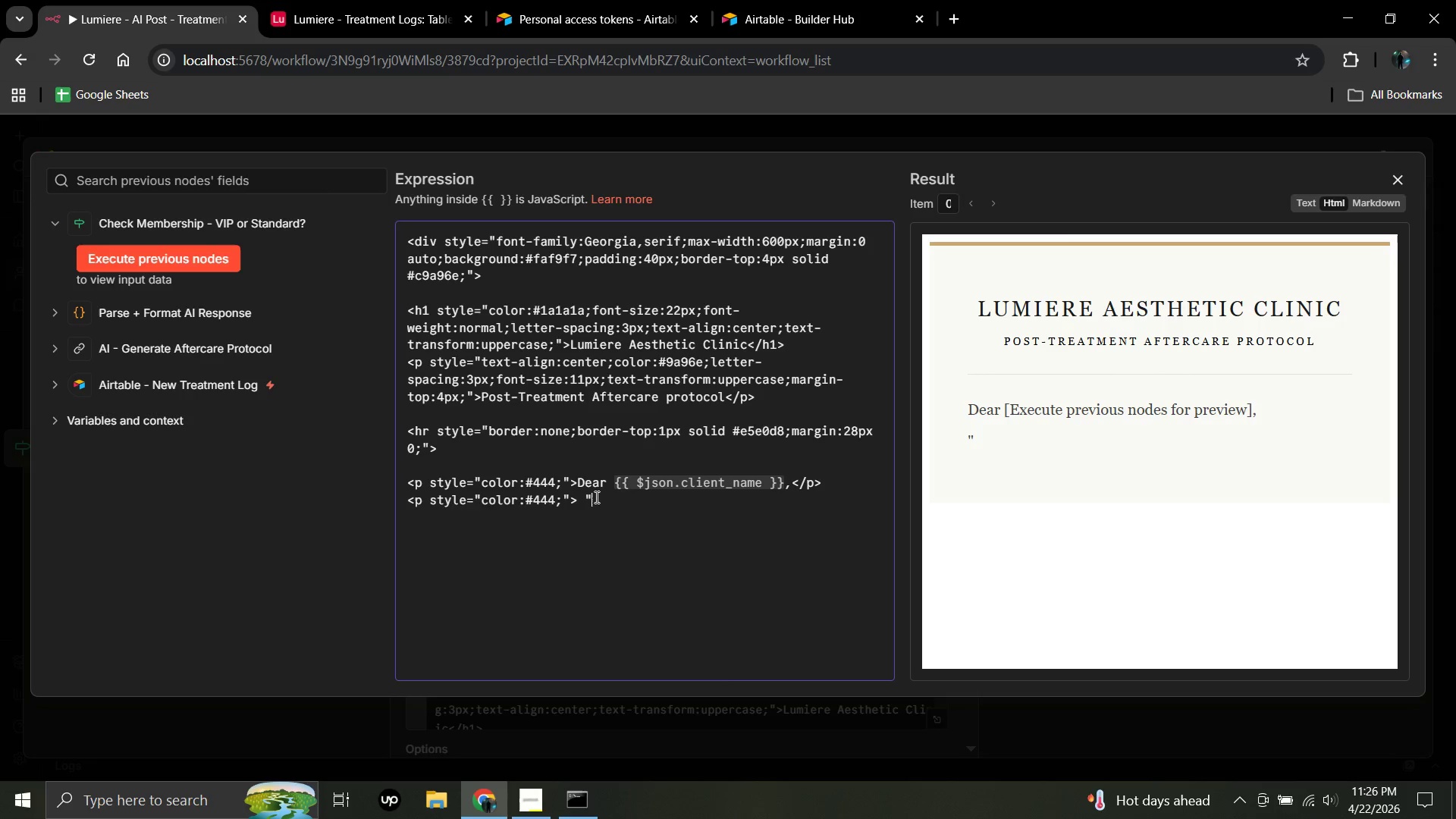 
key(Backspace)
 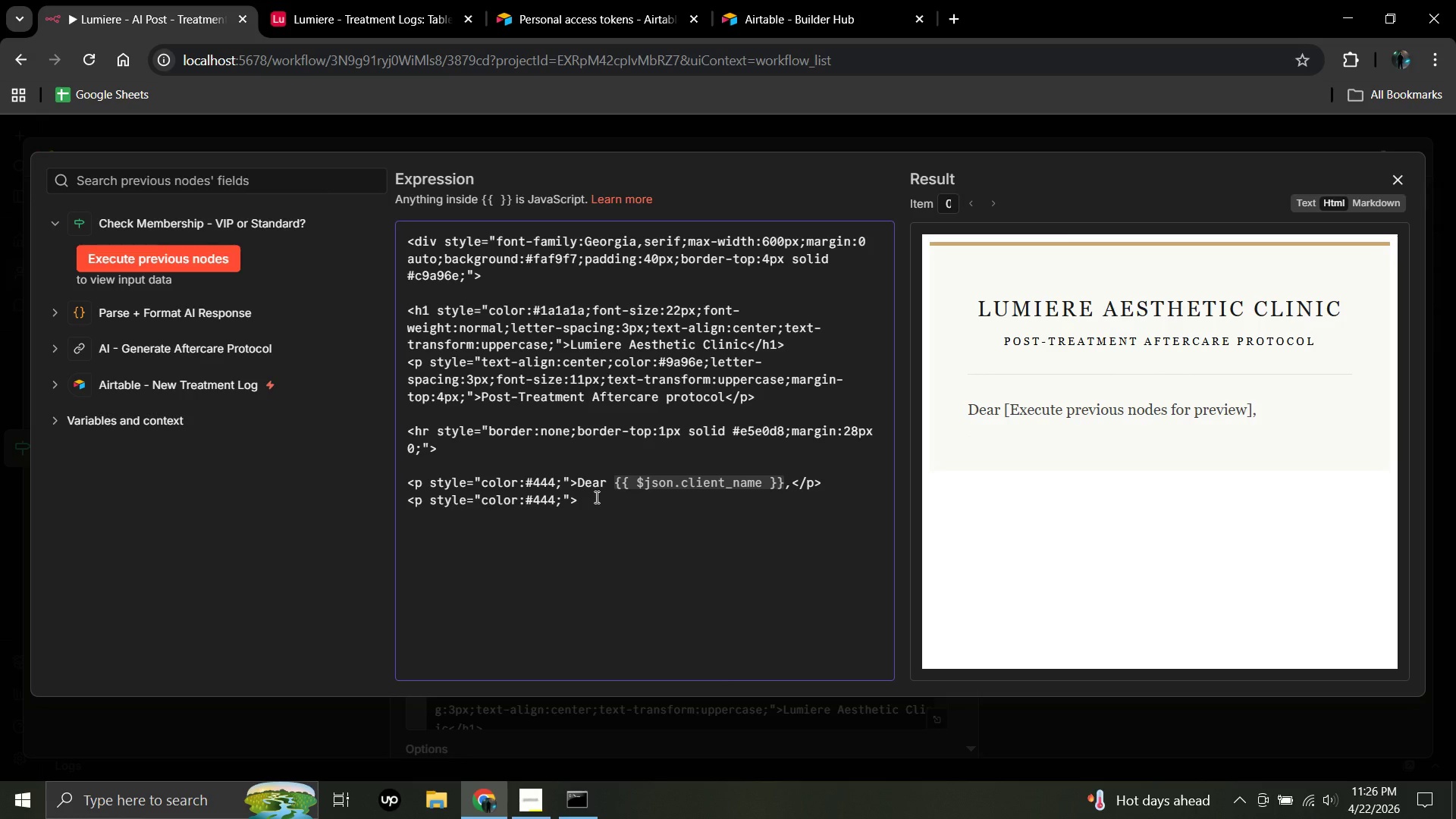 
key(Enter)
 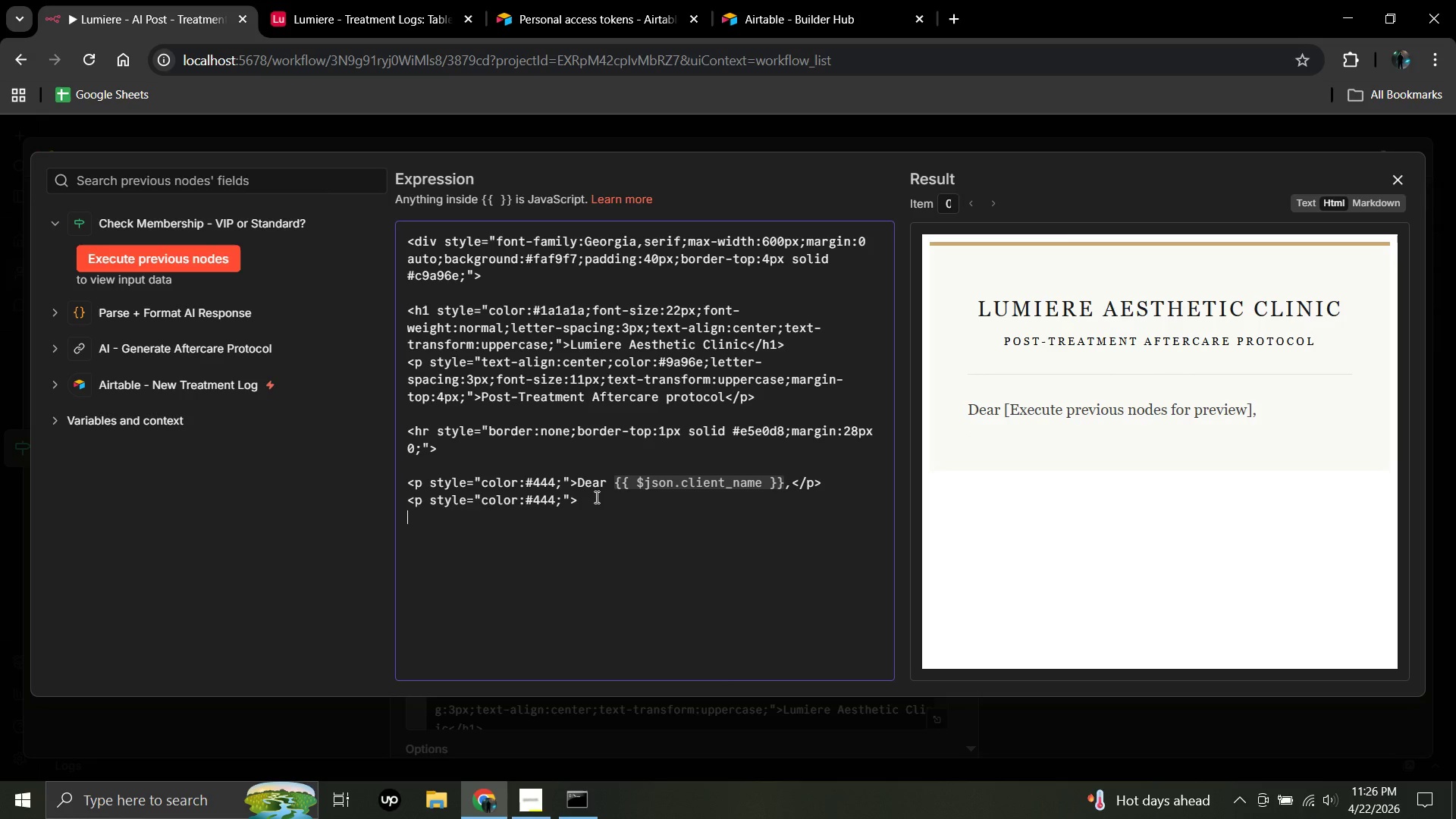 
wait(5.91)
 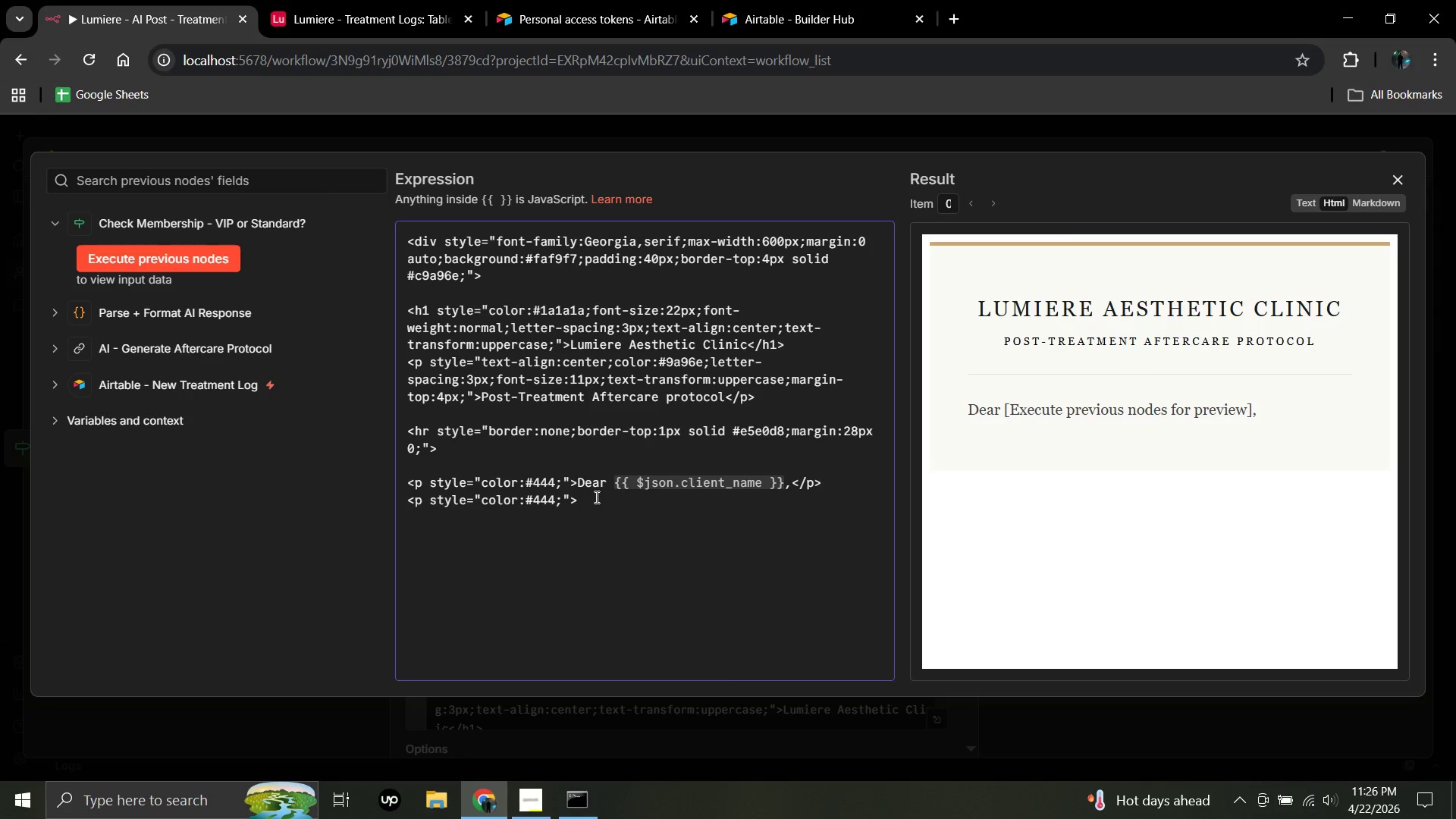 
left_click([584, 498])
 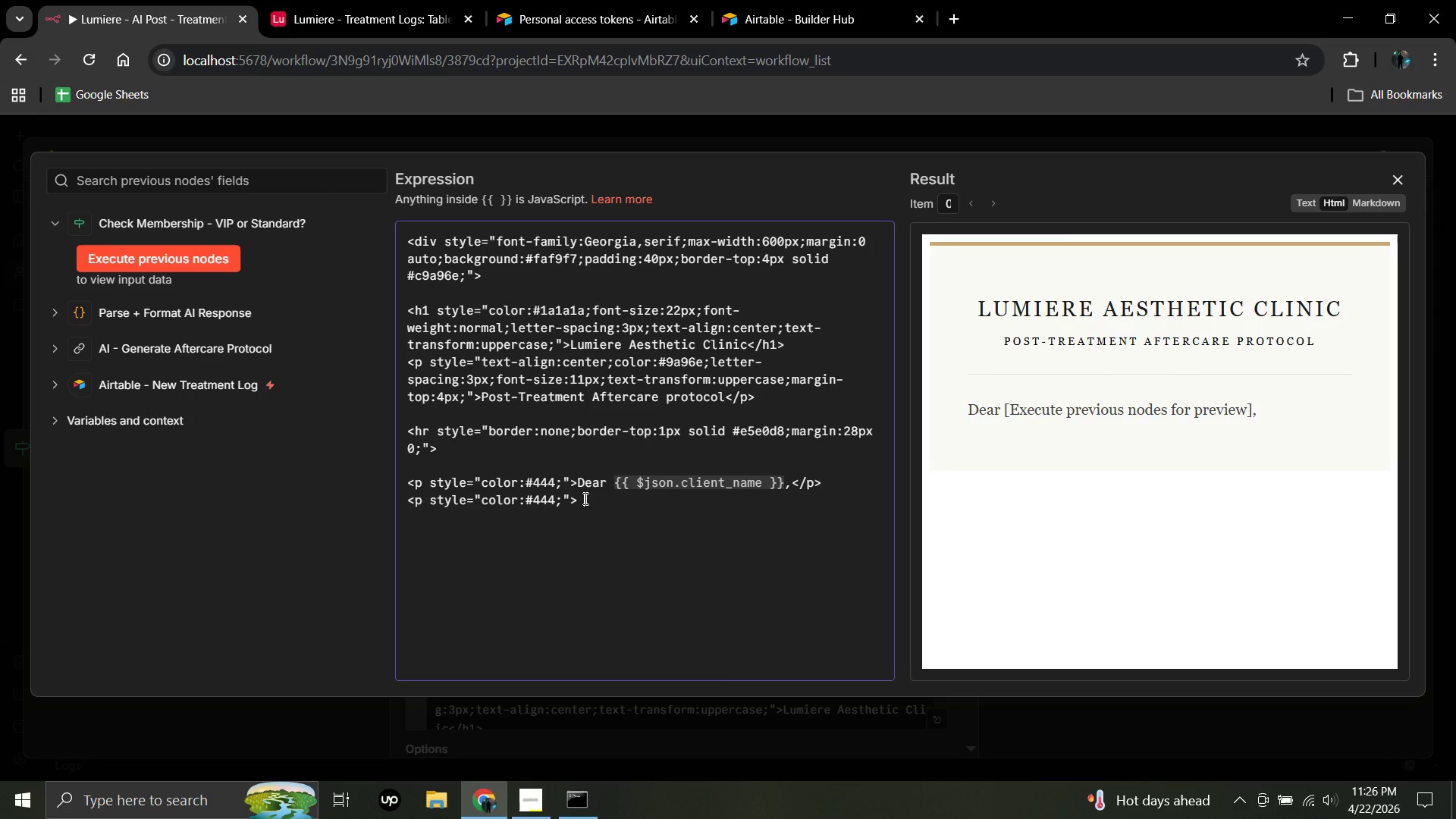 
key(Backspace)
type(Thank you for visiting l)
key(Backspace)
type(Lumiere)
 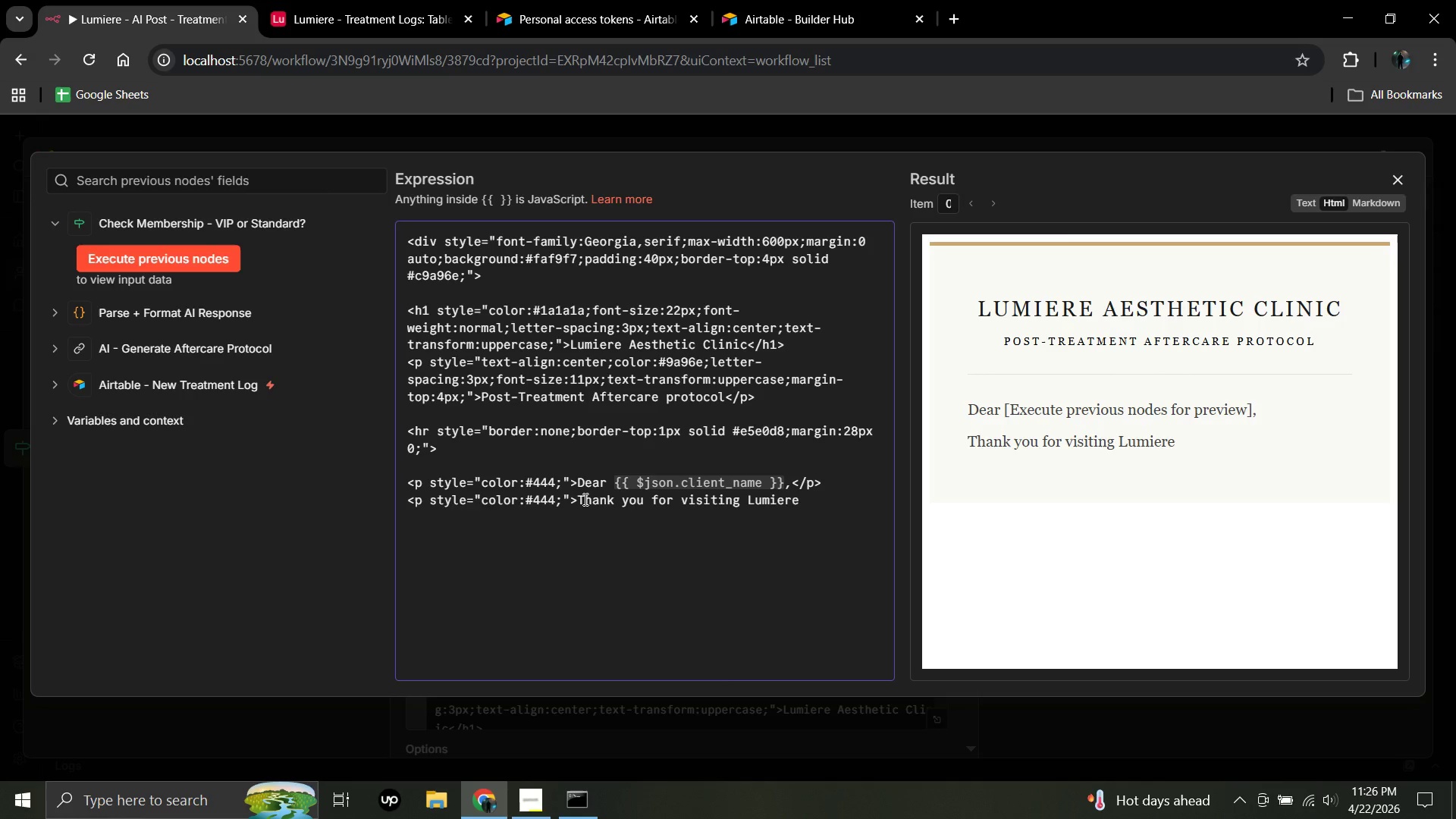 
type(.As a <strong>VIP)
 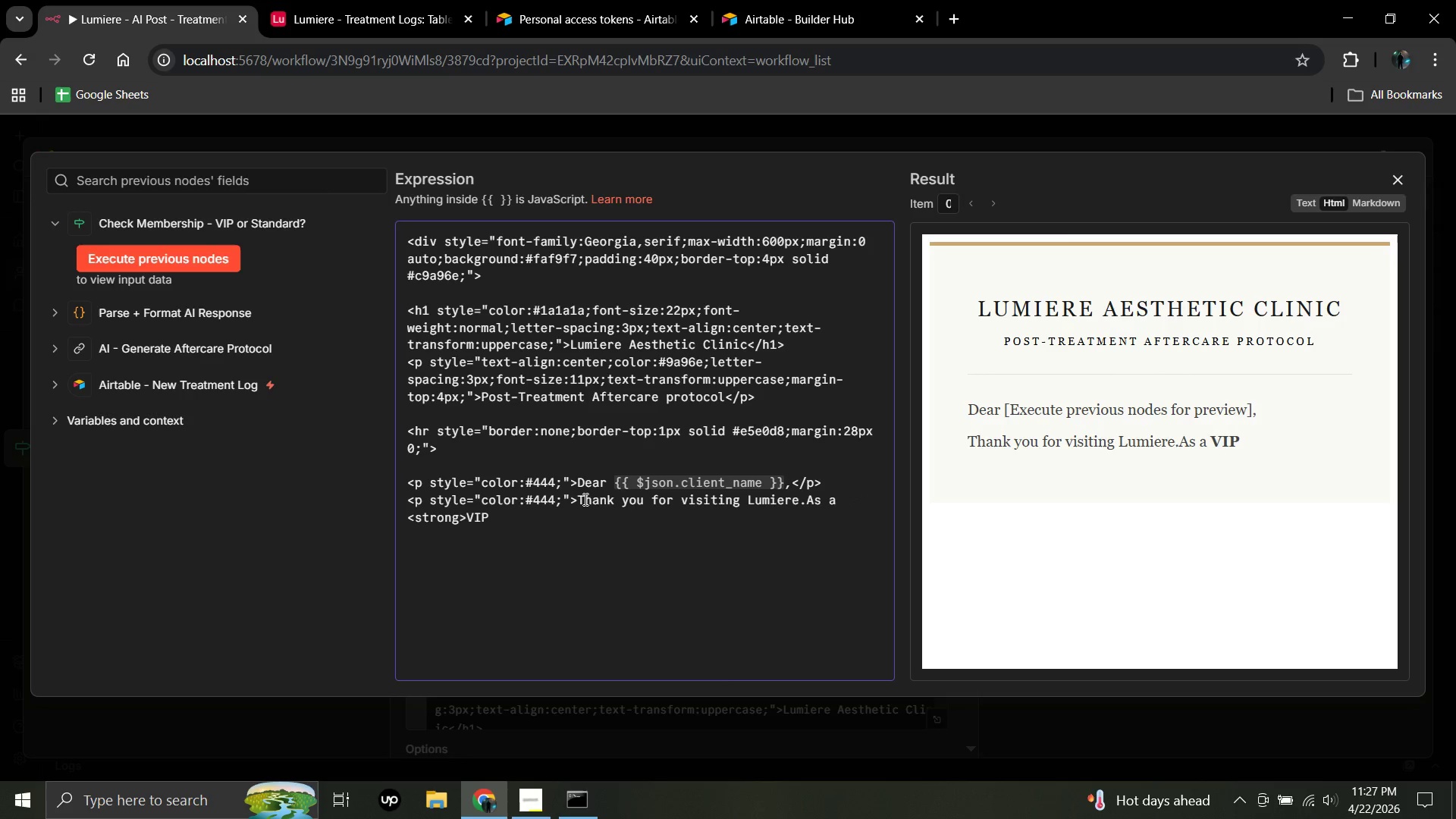 
hold_key(key=ShiftLeft, duration=0.98)
 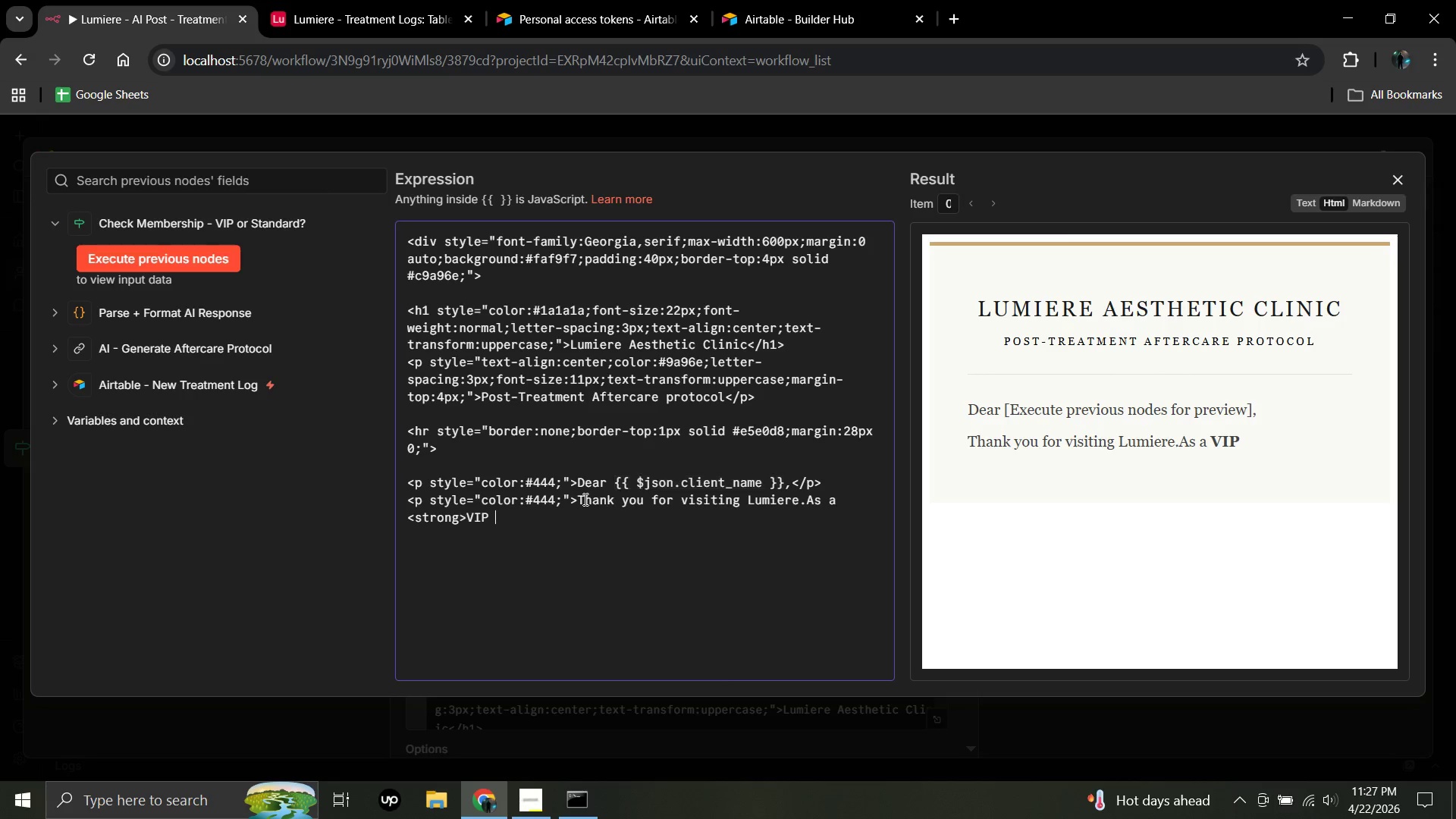 
type( Member</strong>)
 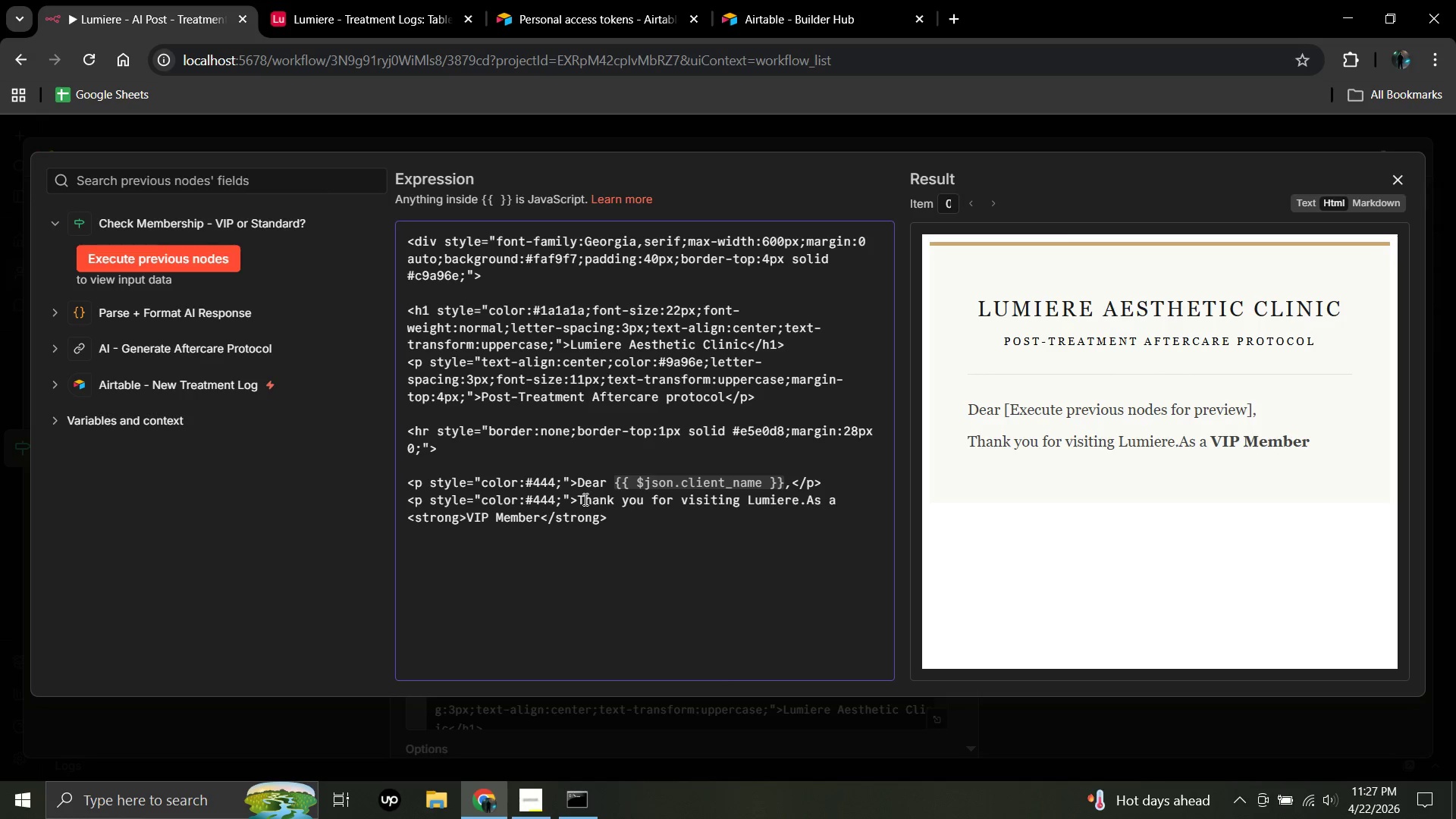 
key(Comma)
 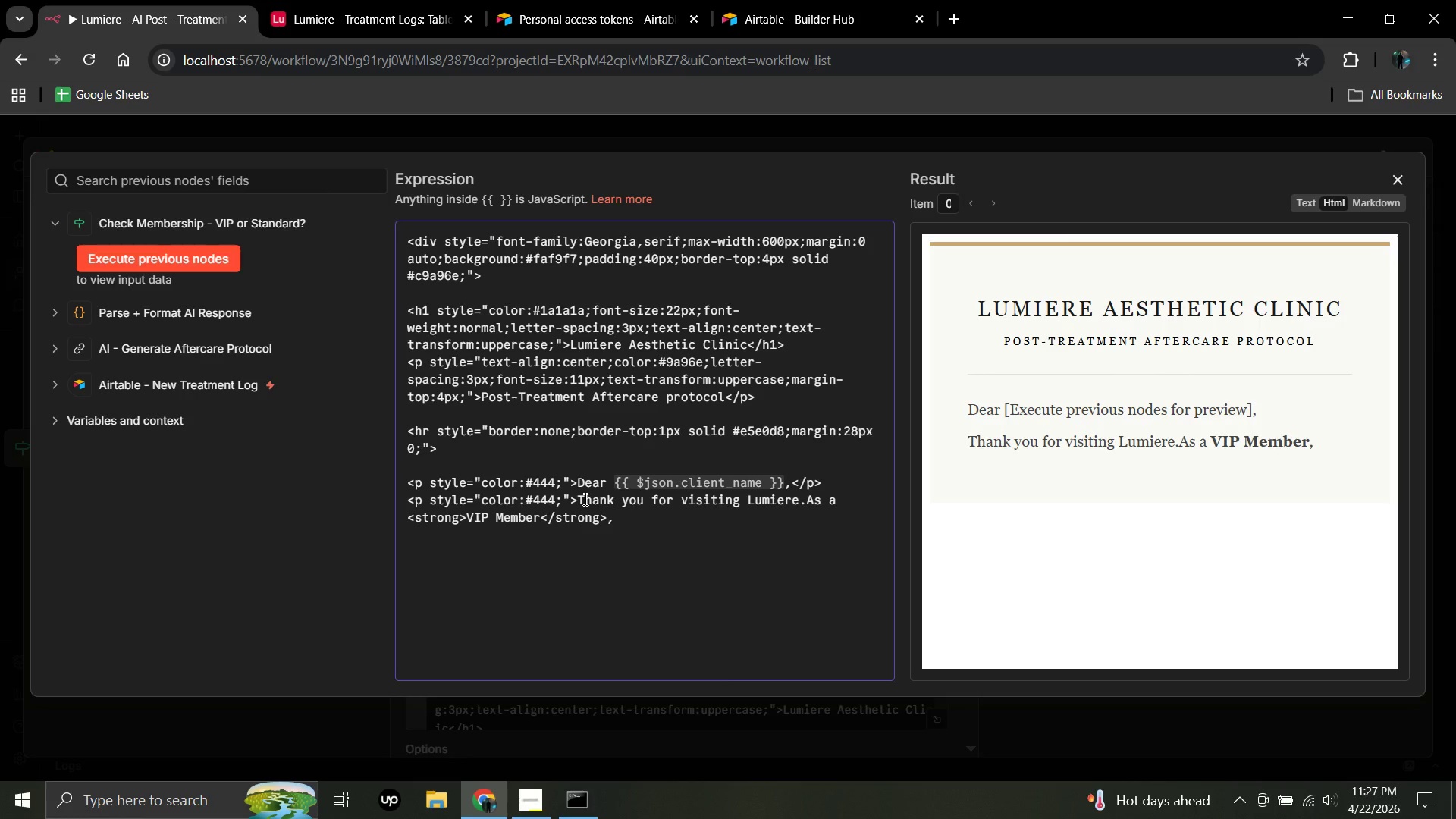 
wait(5.31)
 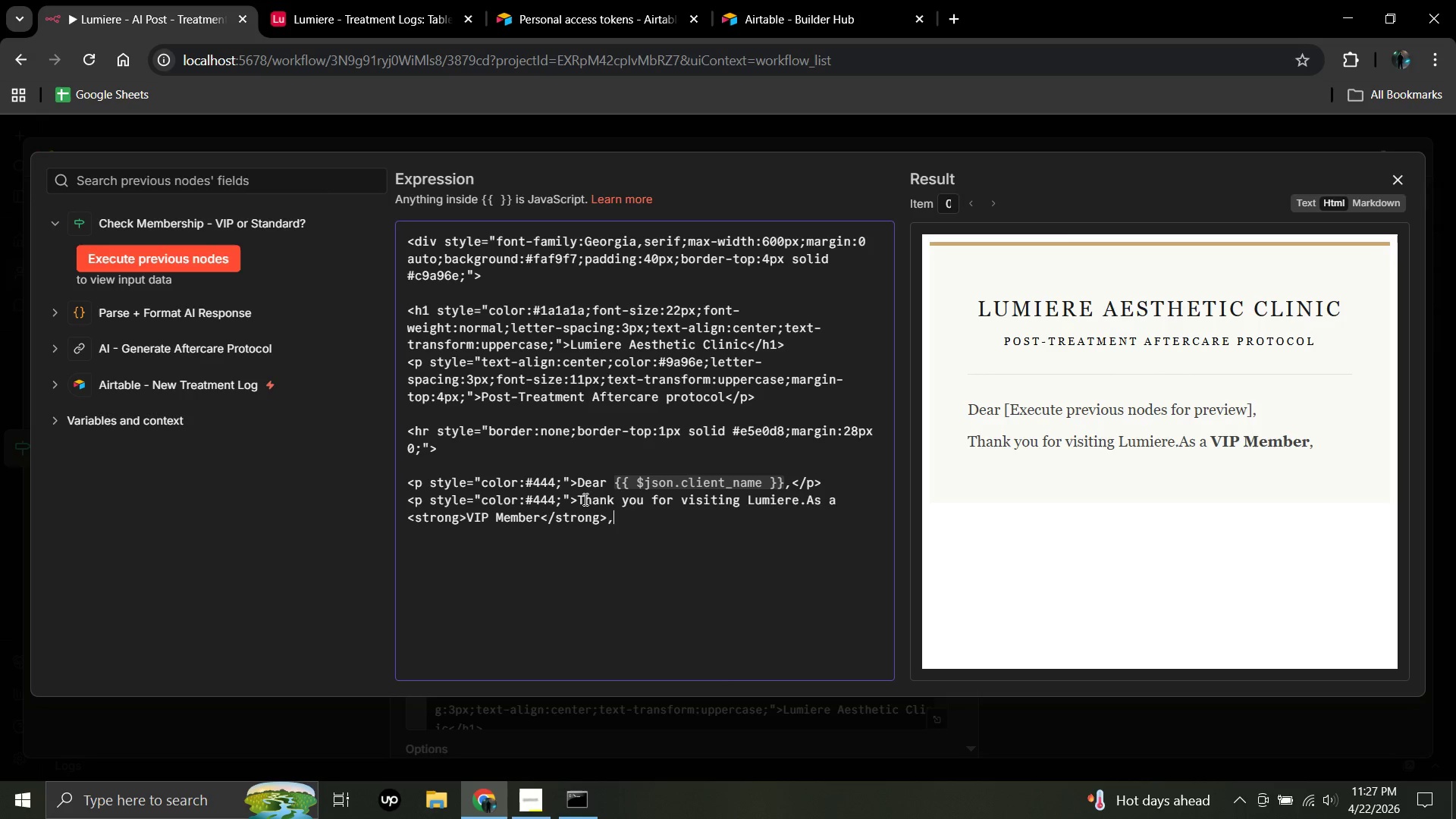 
type( we havw)
key(Backspace)
type(e prepared your visiting l)
key(Backspace)
type(Lumiere)
 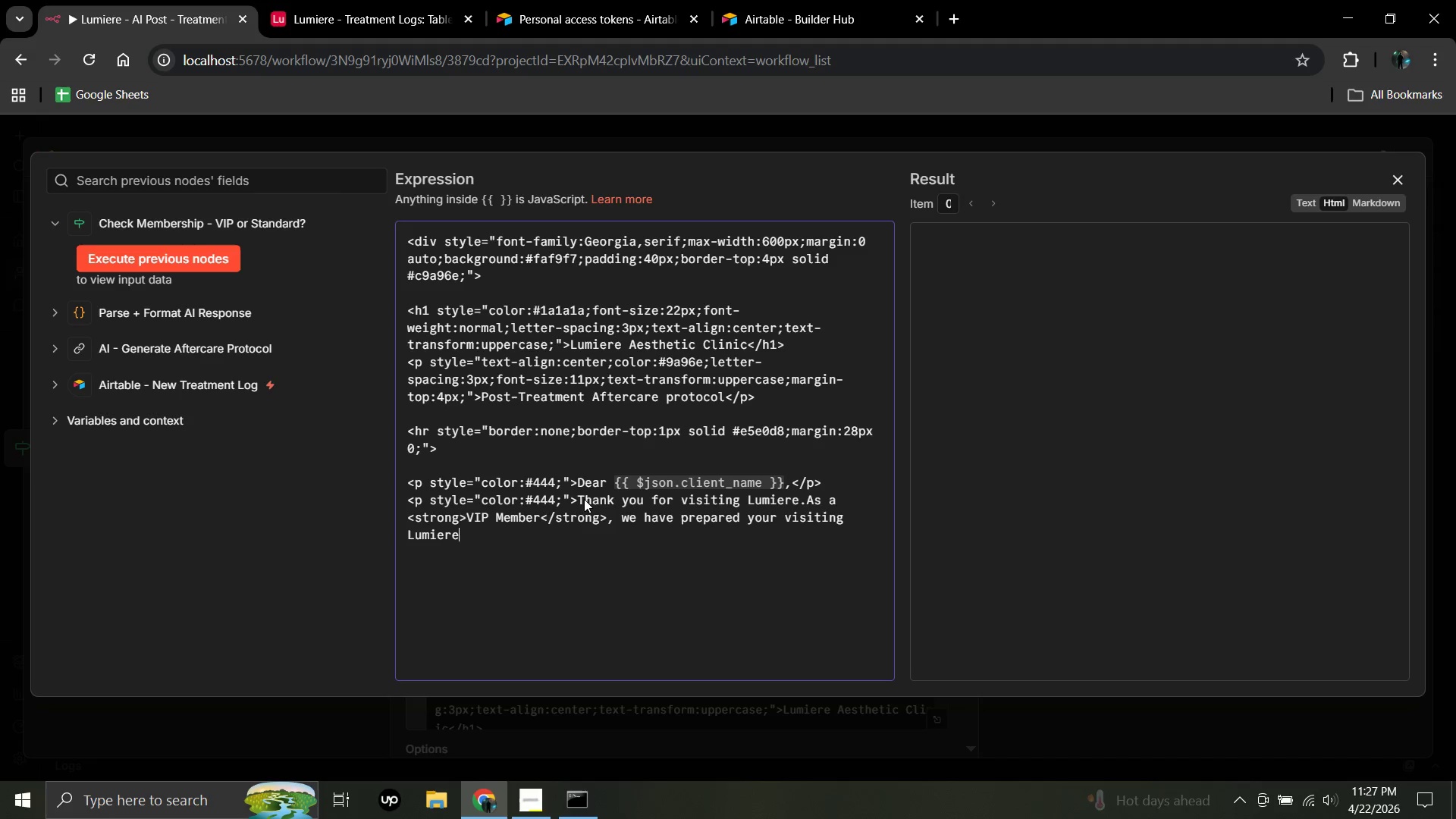 
type(. As a <strong>)
 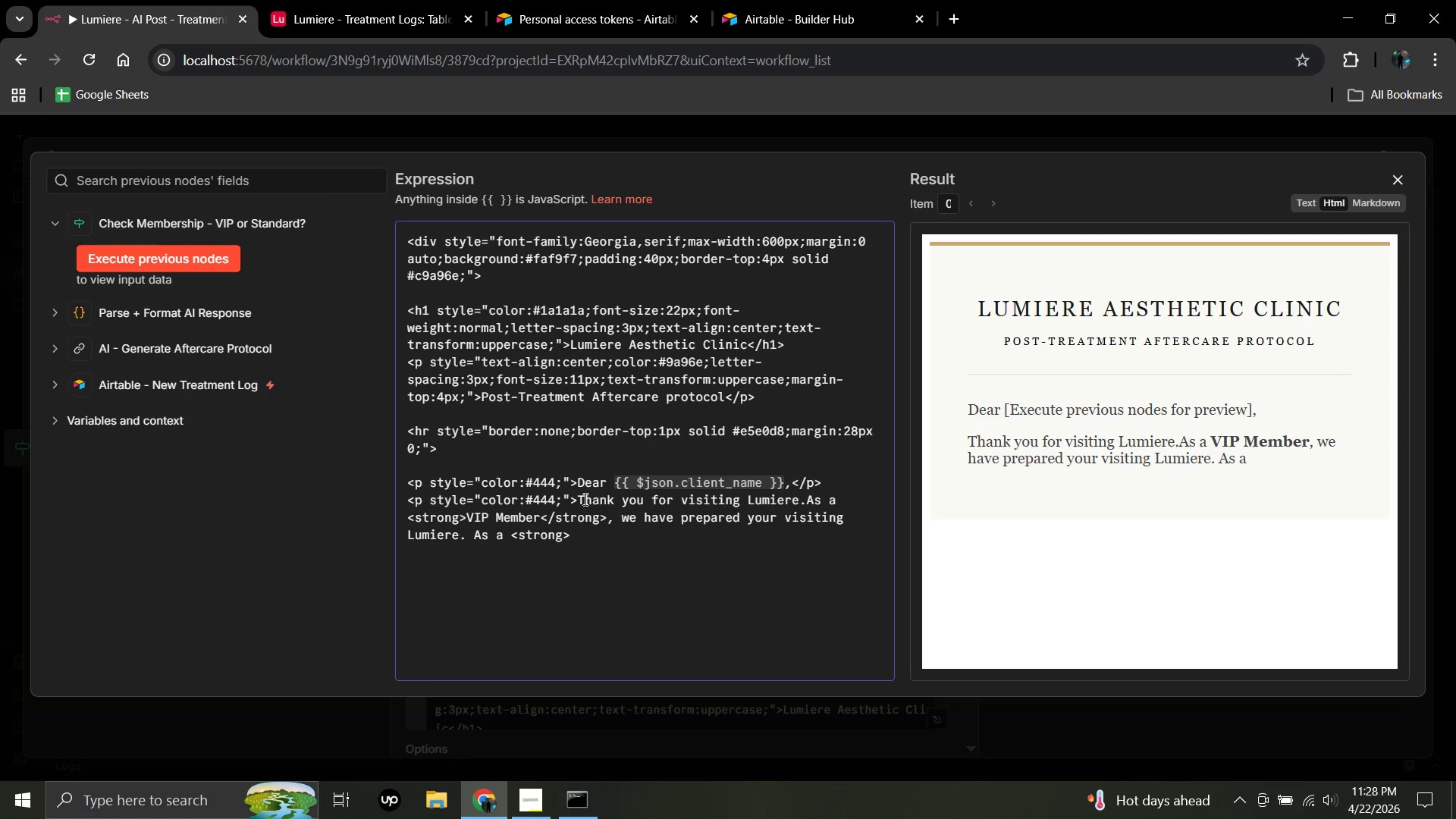 
wait(17.06)
 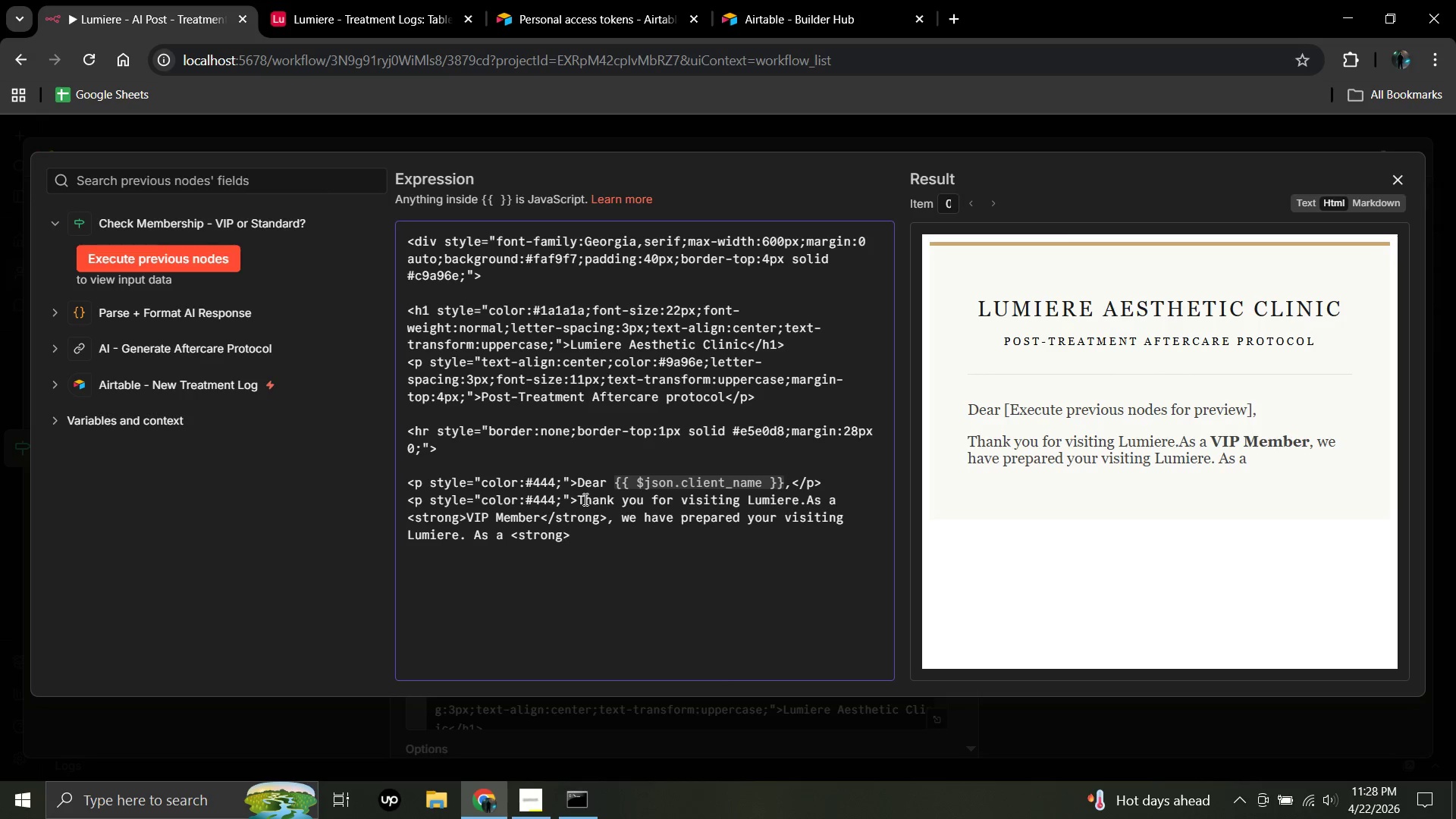 
key(Backspace)
 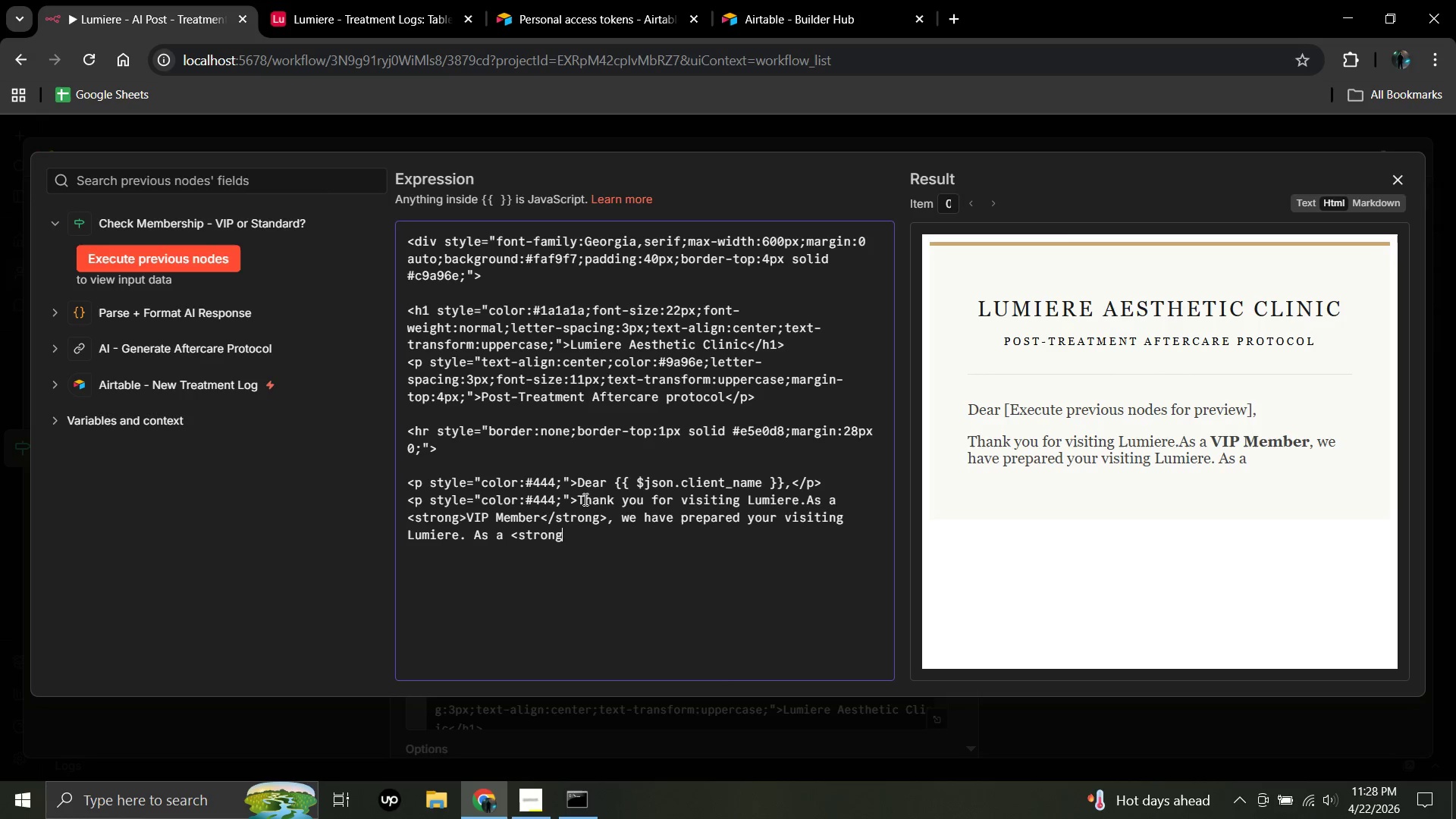 
key(Backspace)
 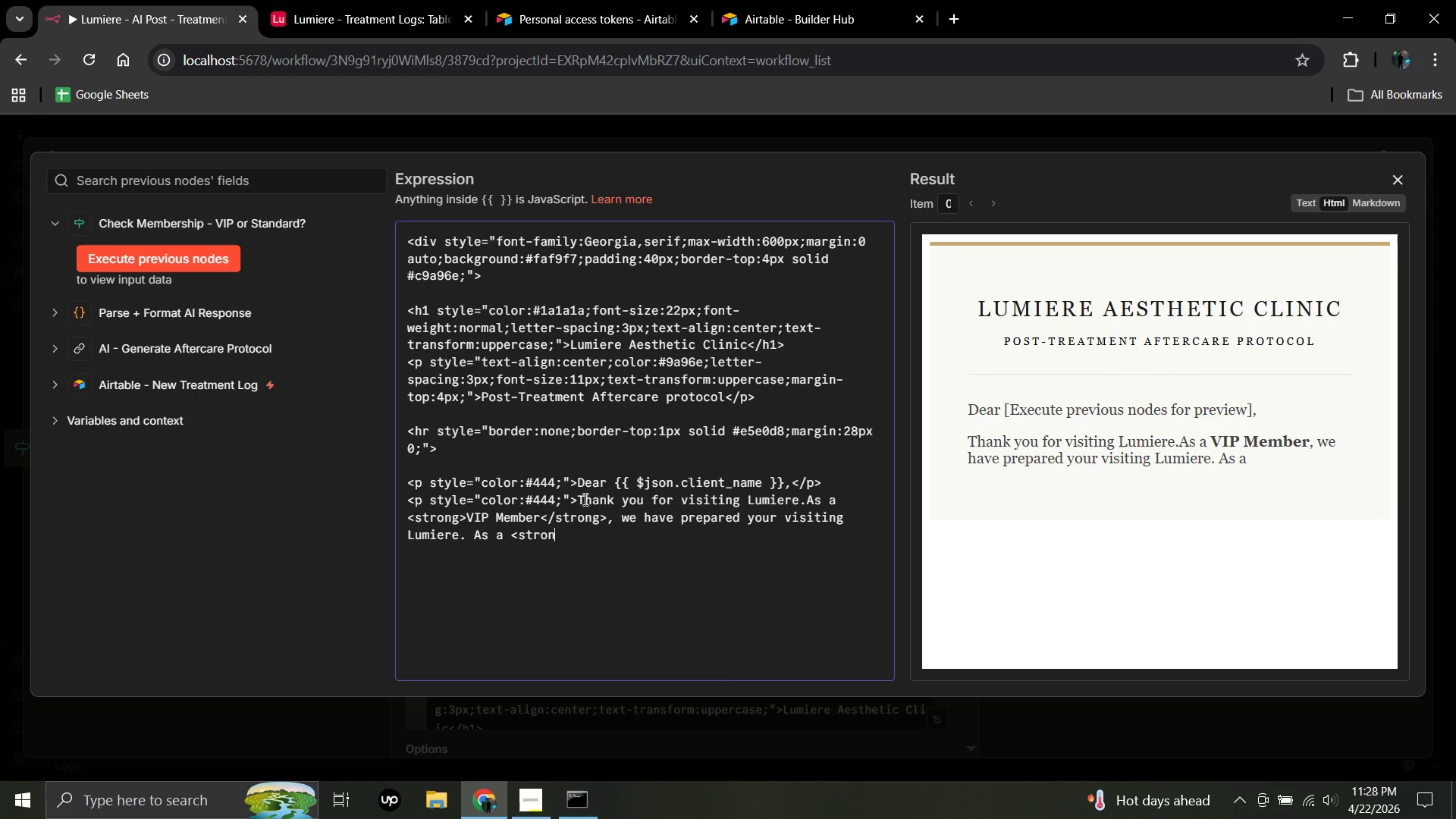 
key(Backspace)
 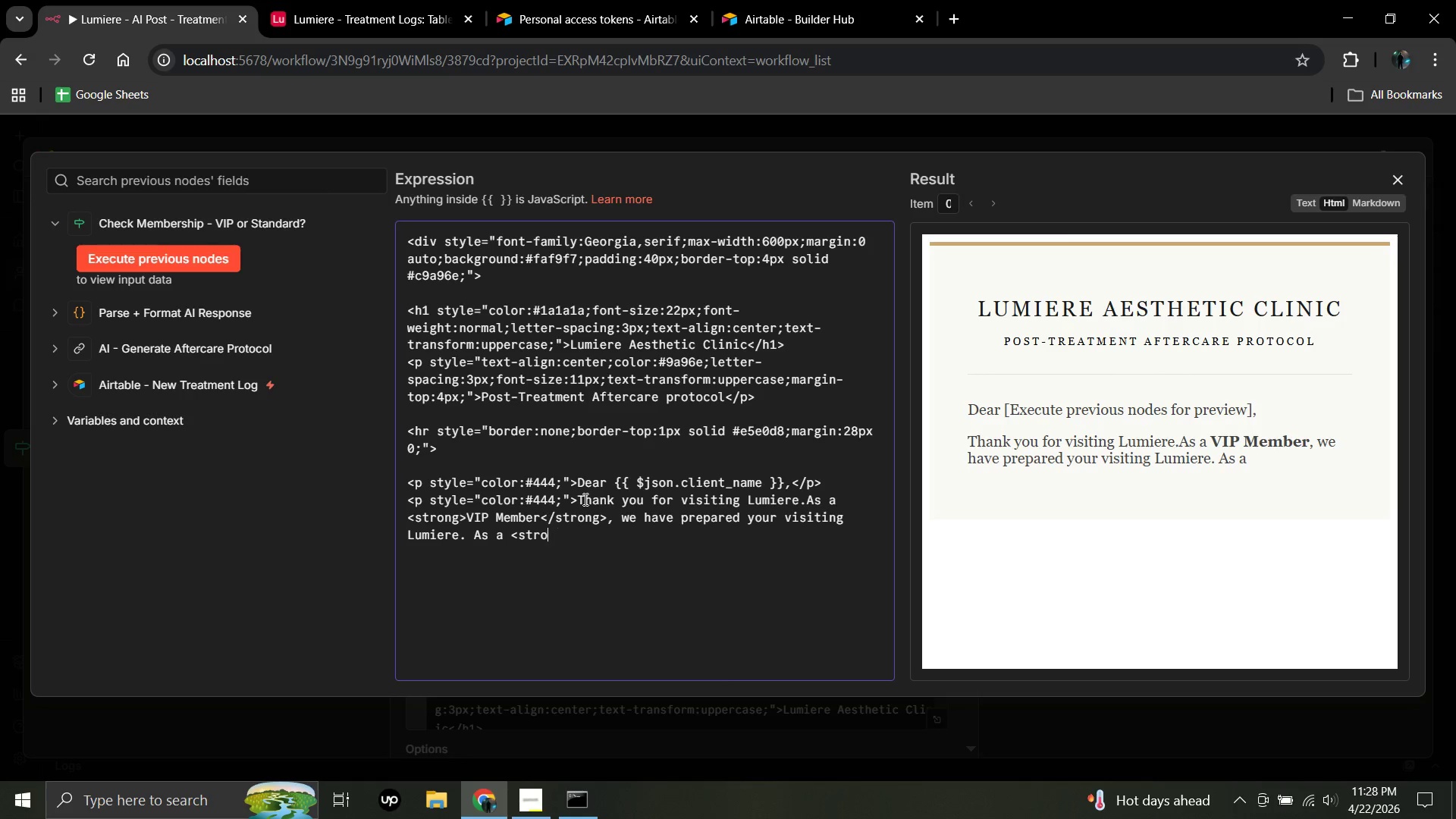 
key(Backspace)
 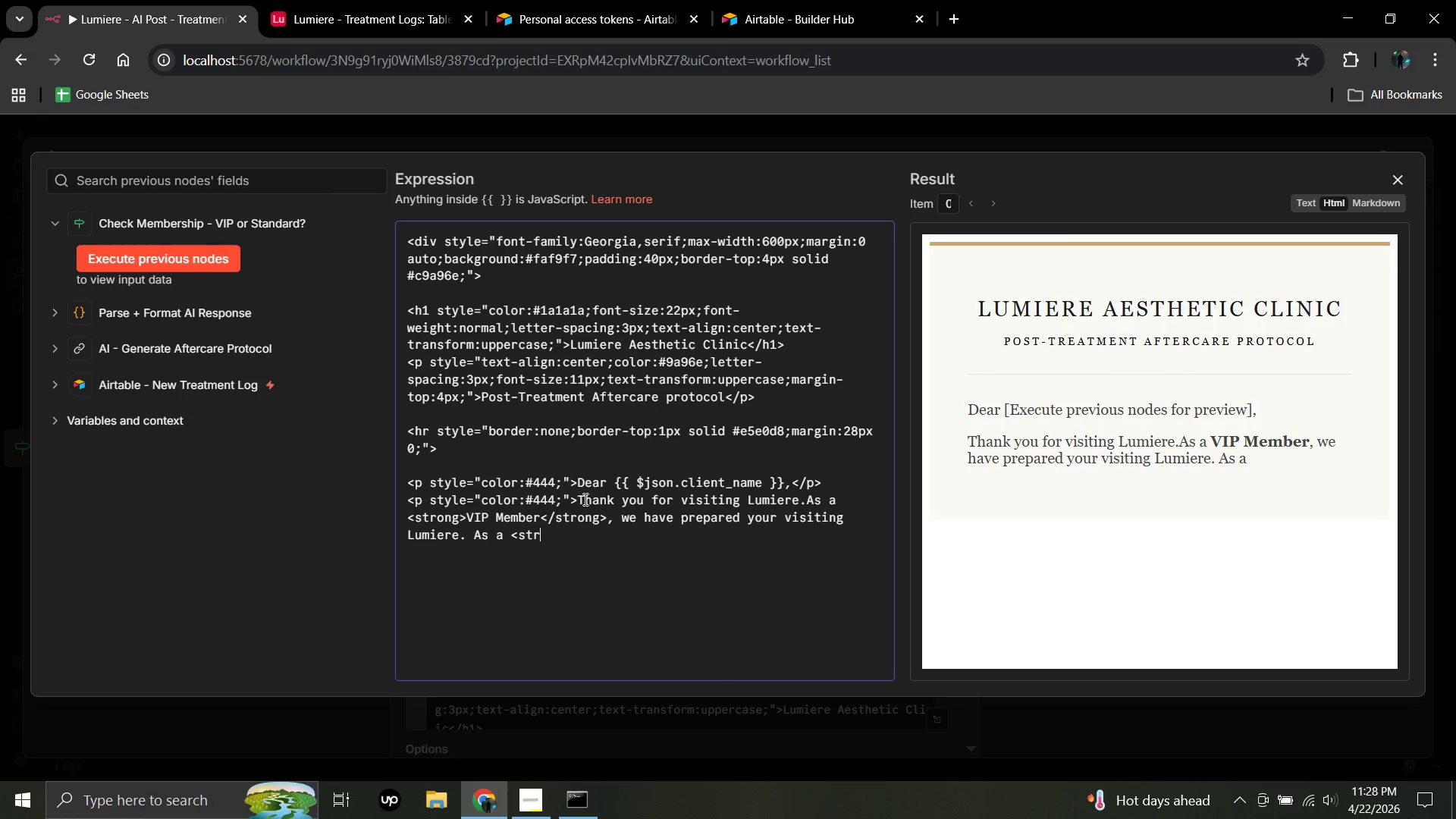 
key(Backspace)
 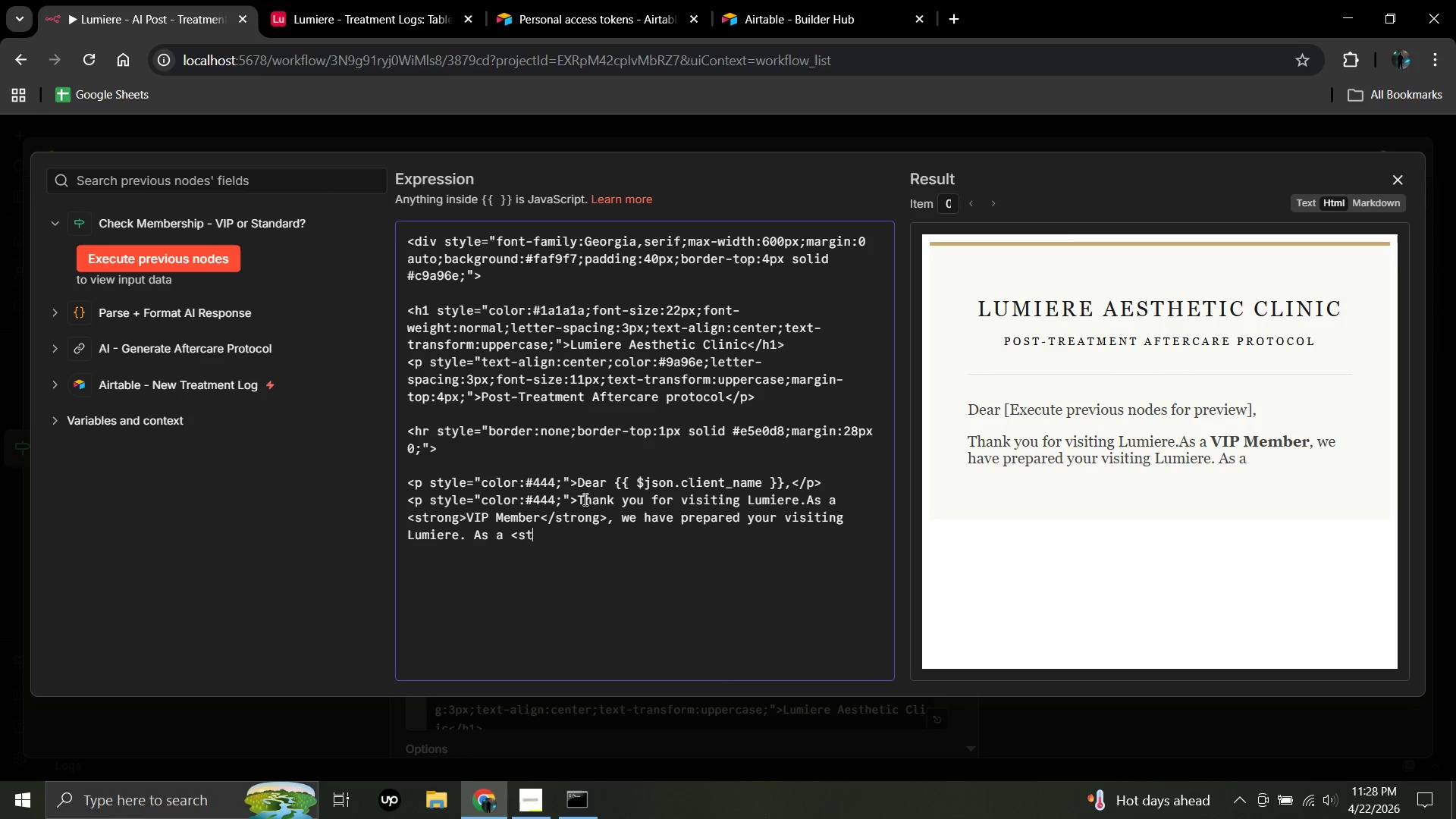 
key(Backspace)
 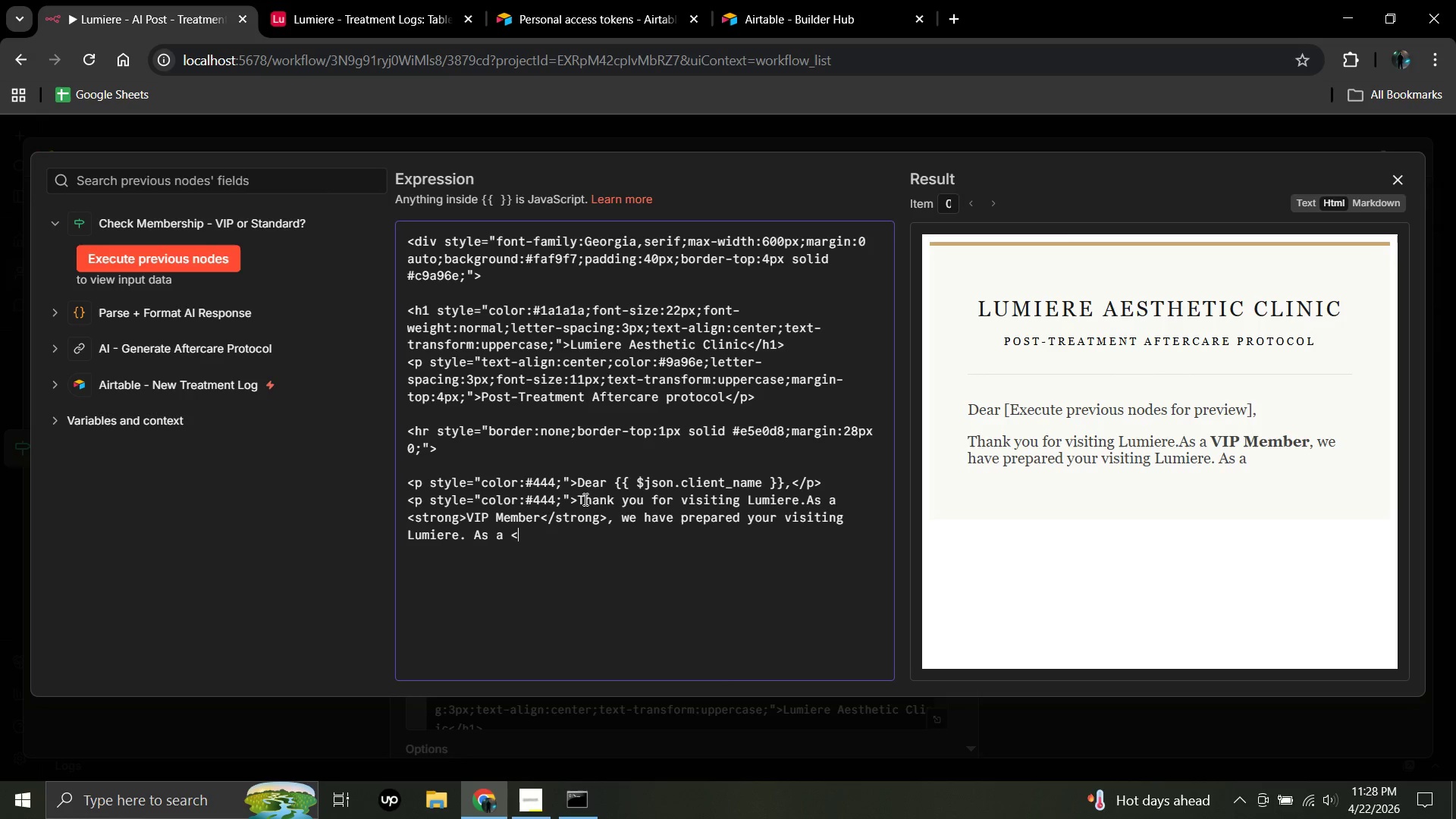 
key(Backspace)
 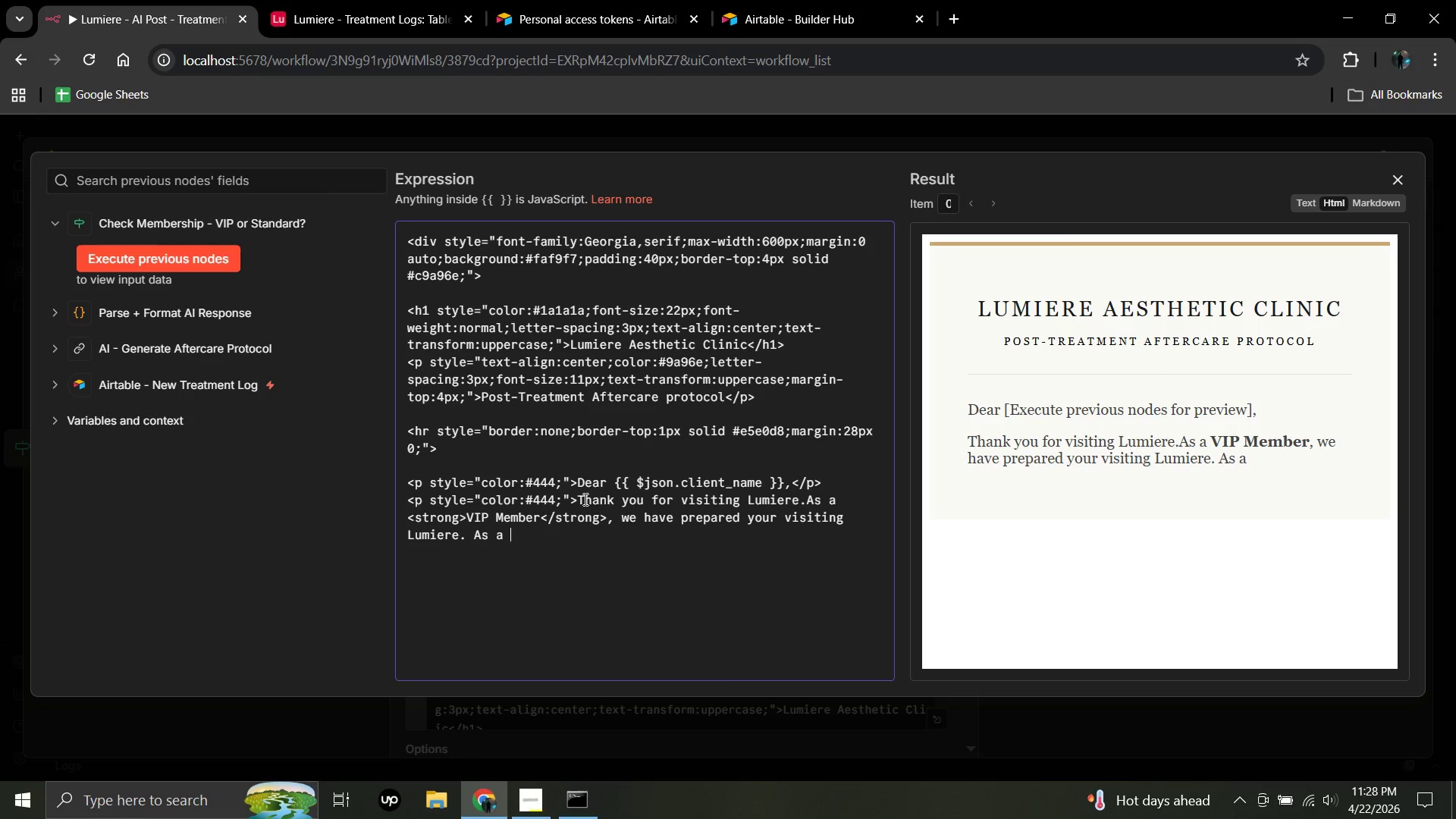 
key(Backspace)
 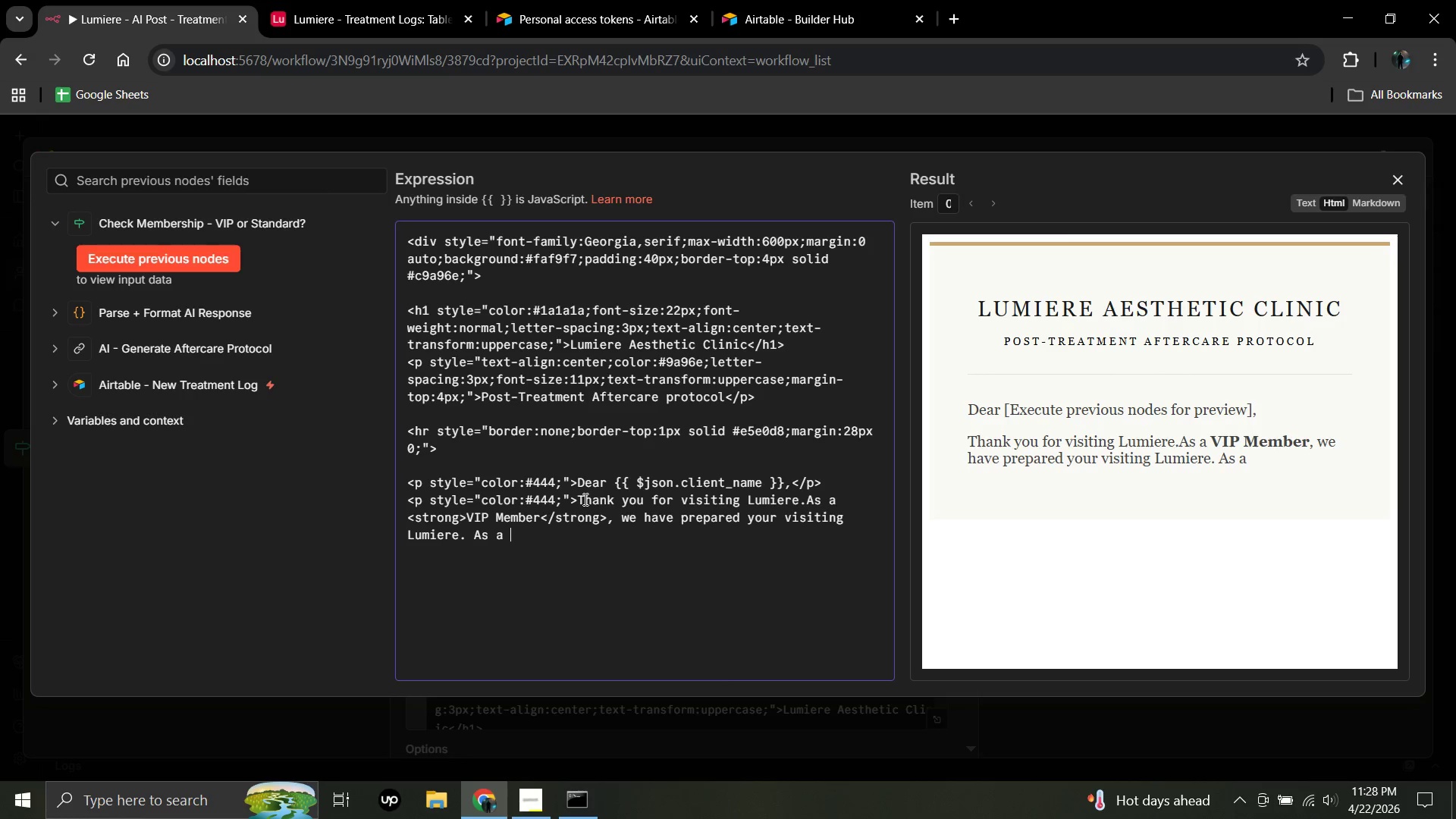 
key(Backspace)
 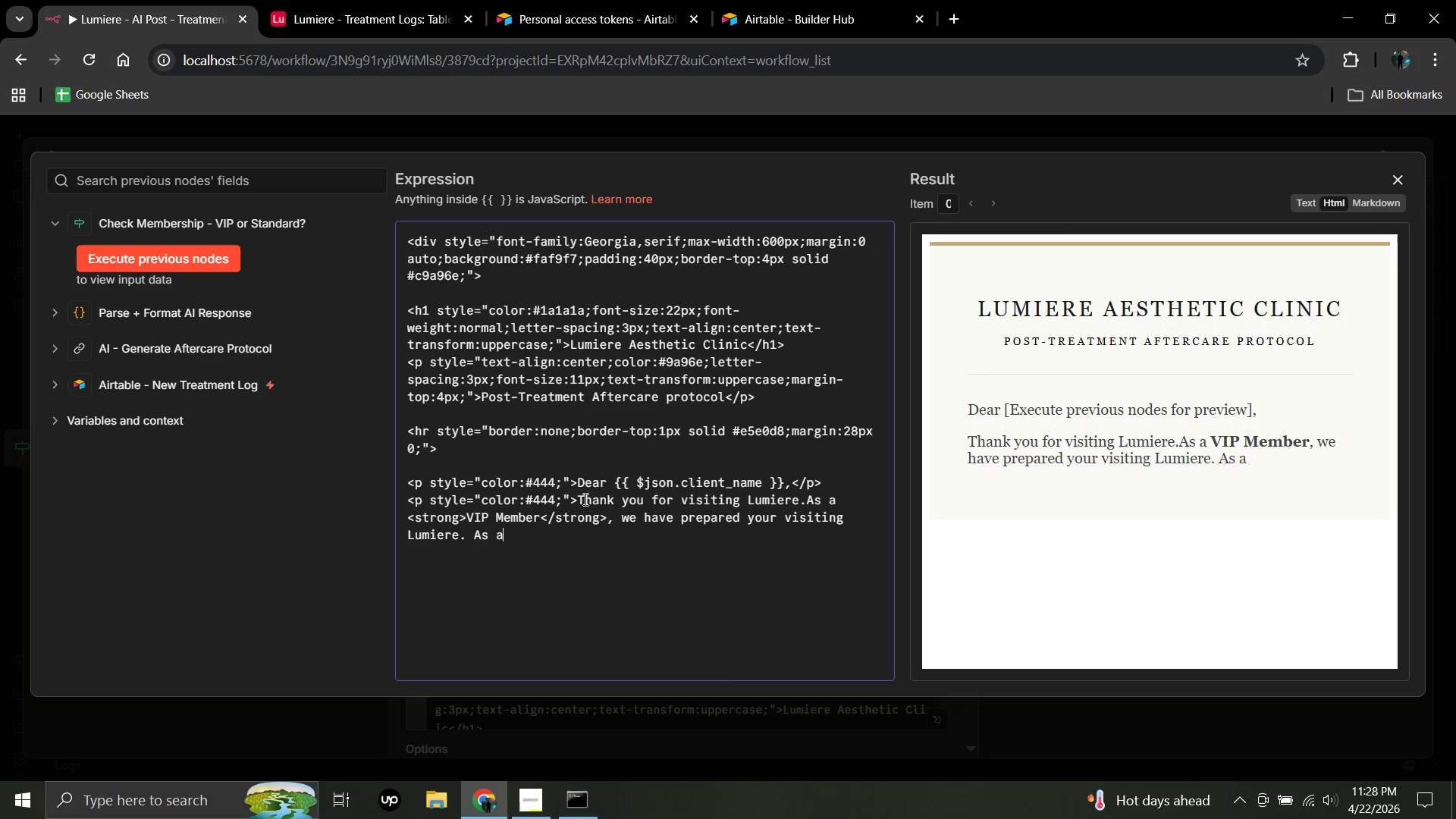 
key(Backspace)
 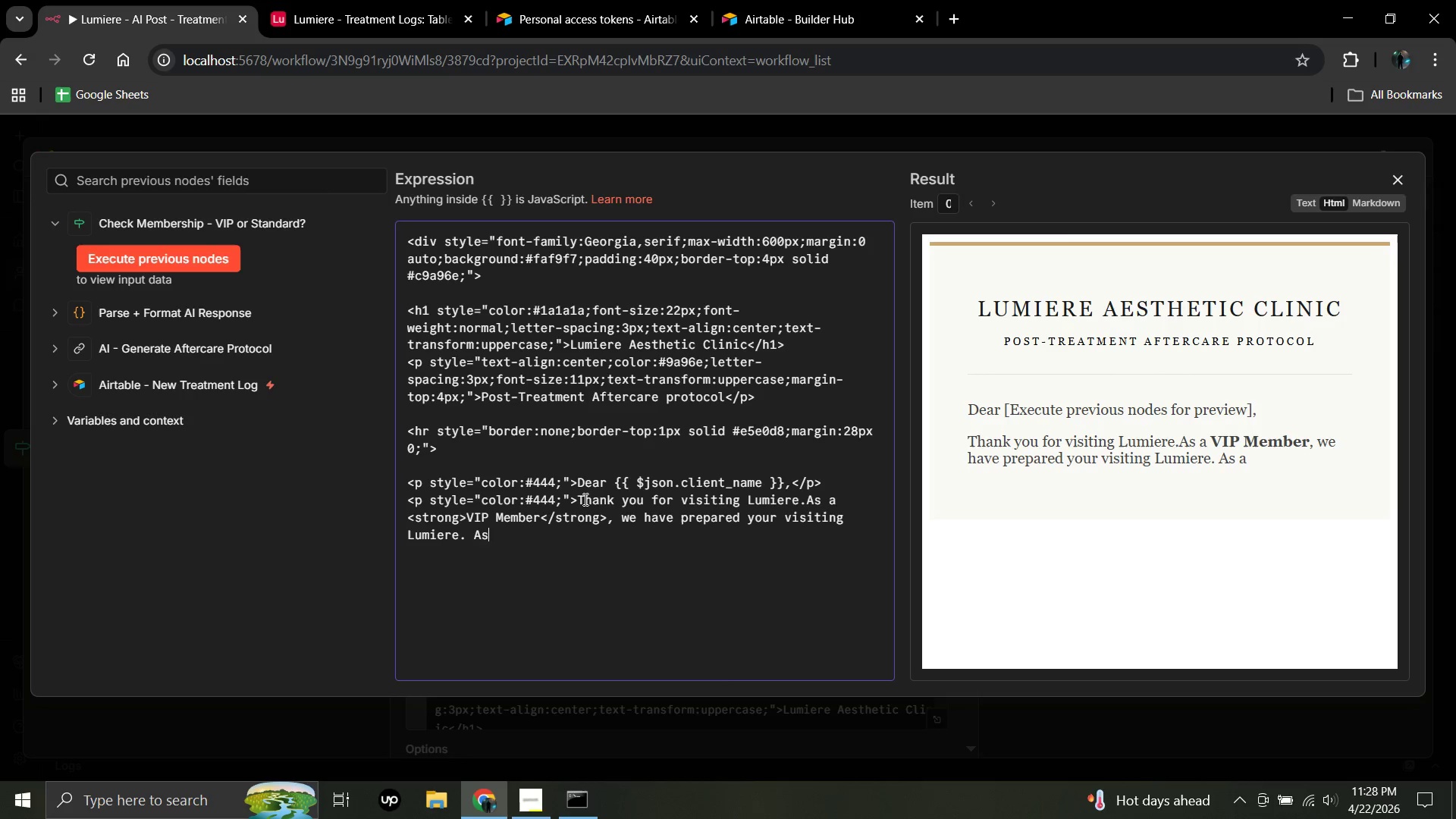 
key(Backspace)
 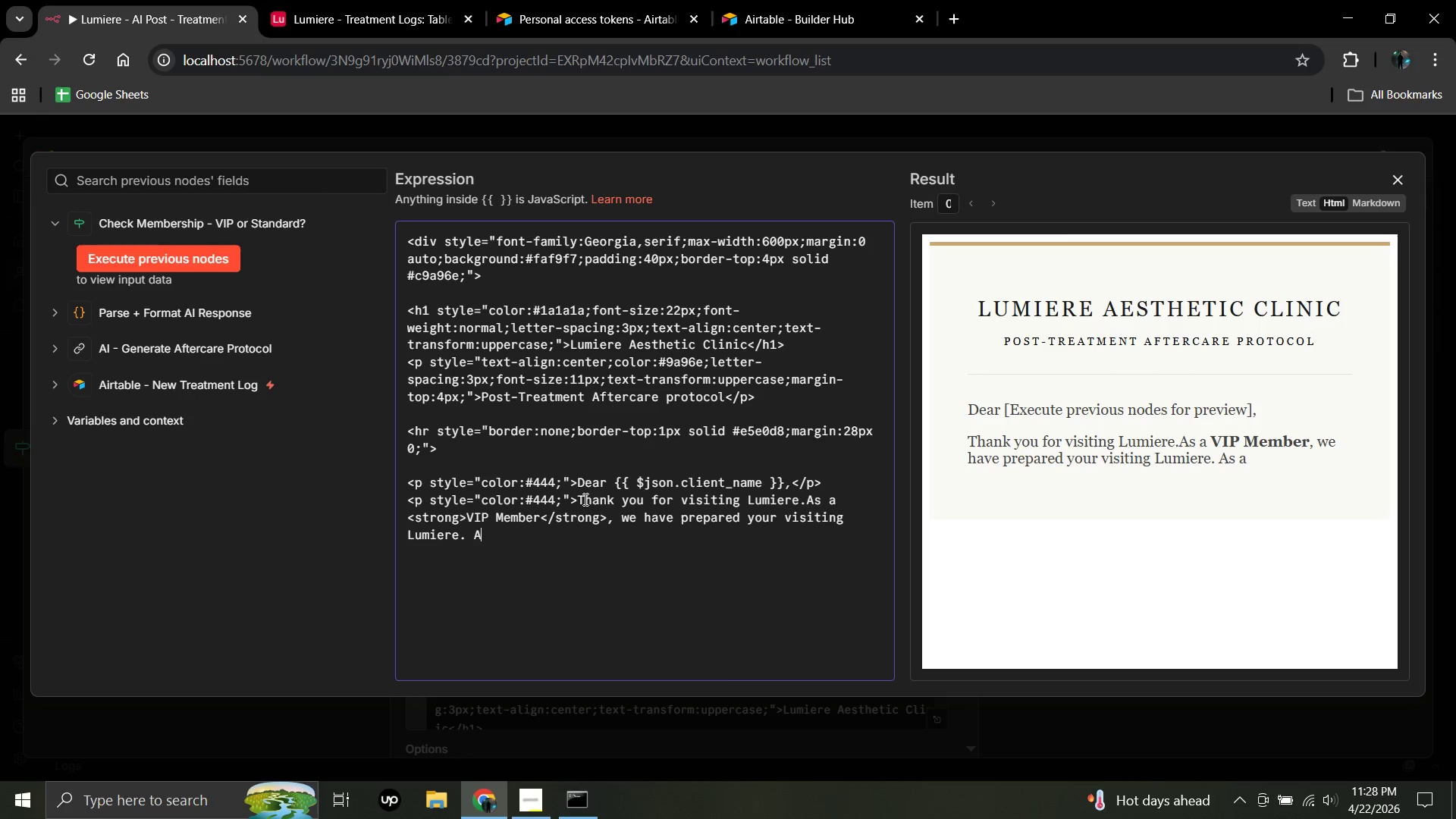 
key(Backspace)
 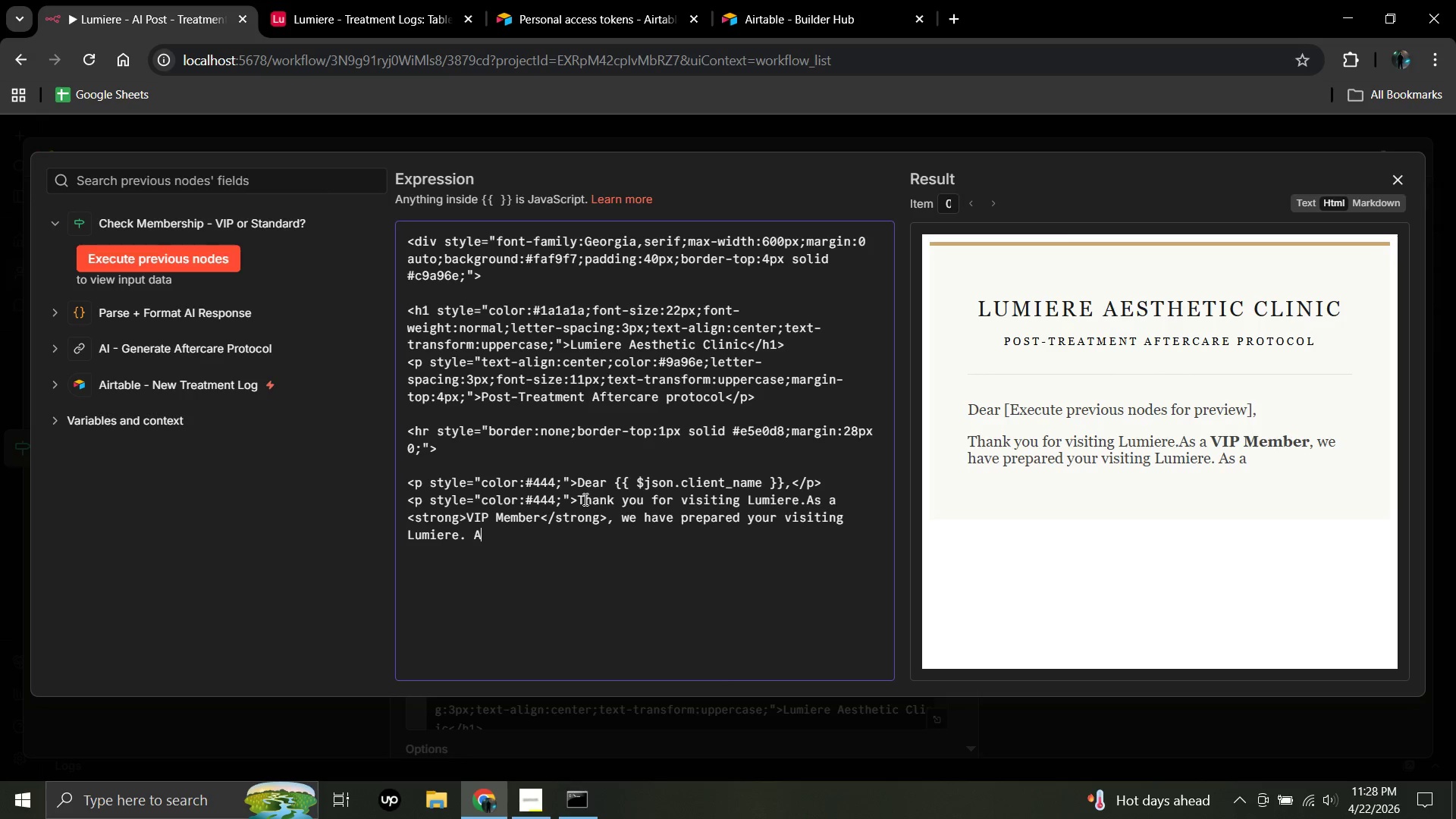 
key(Backspace)
 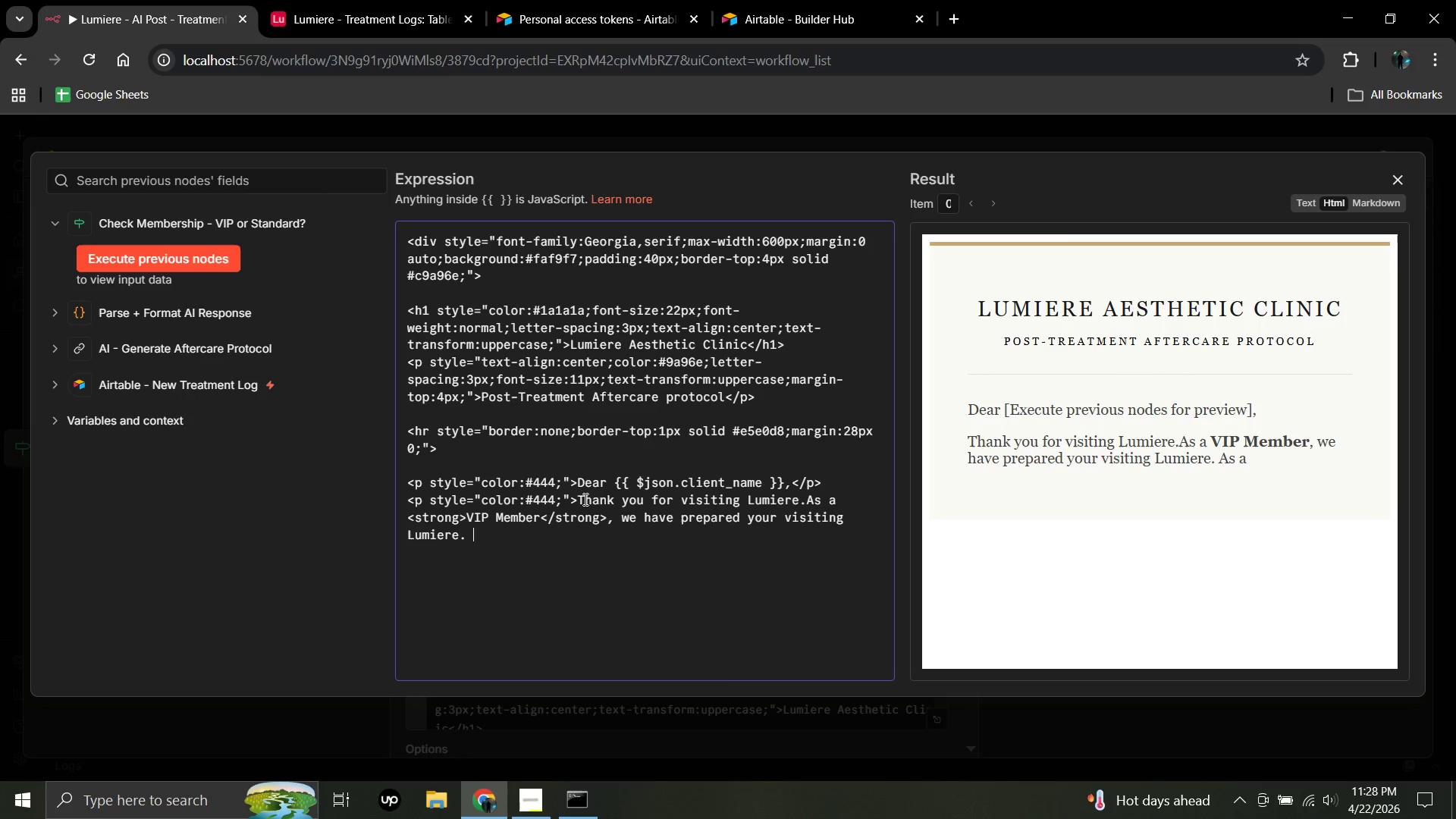 
key(Backspace)
 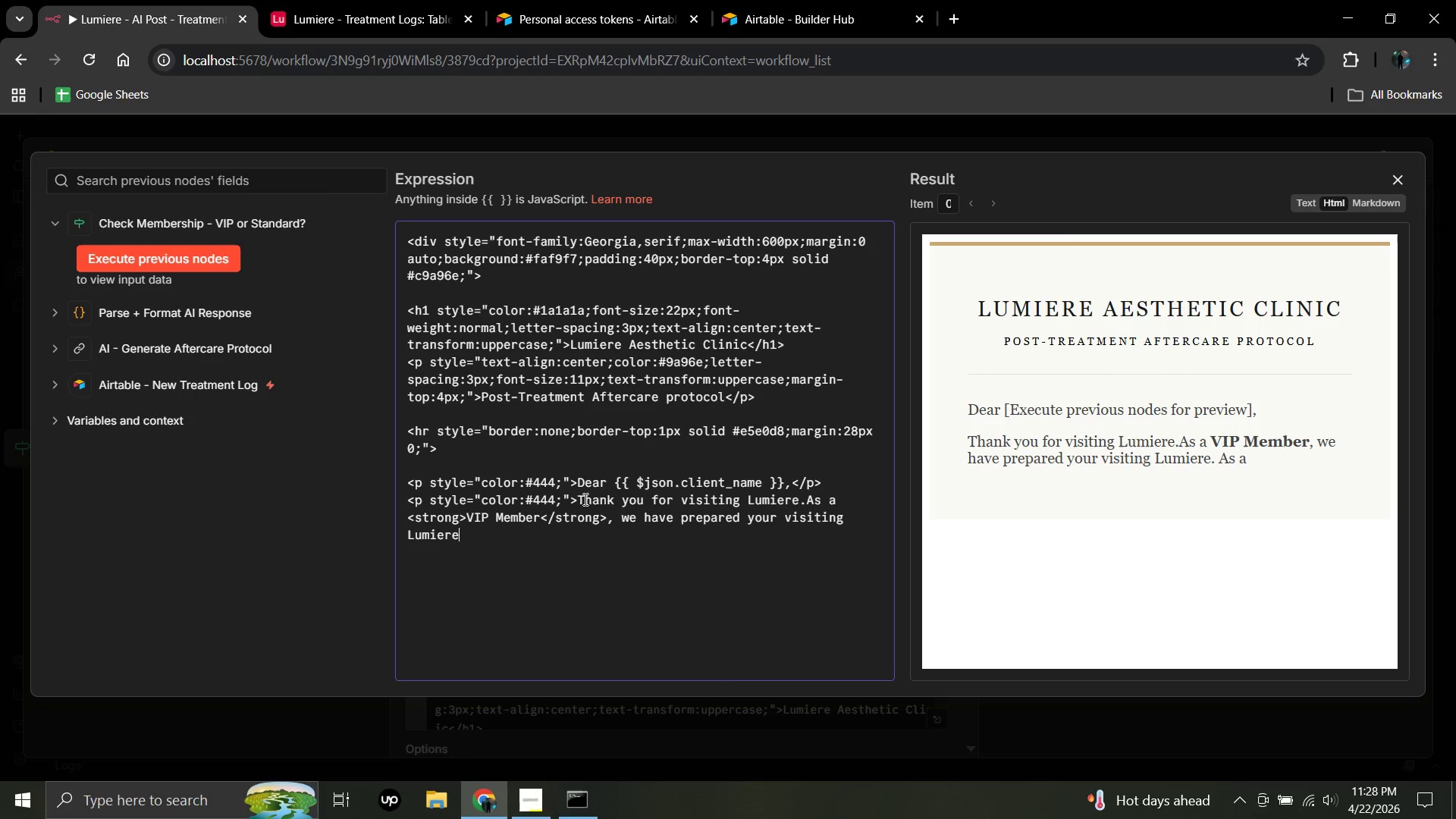 
key(Backspace)
 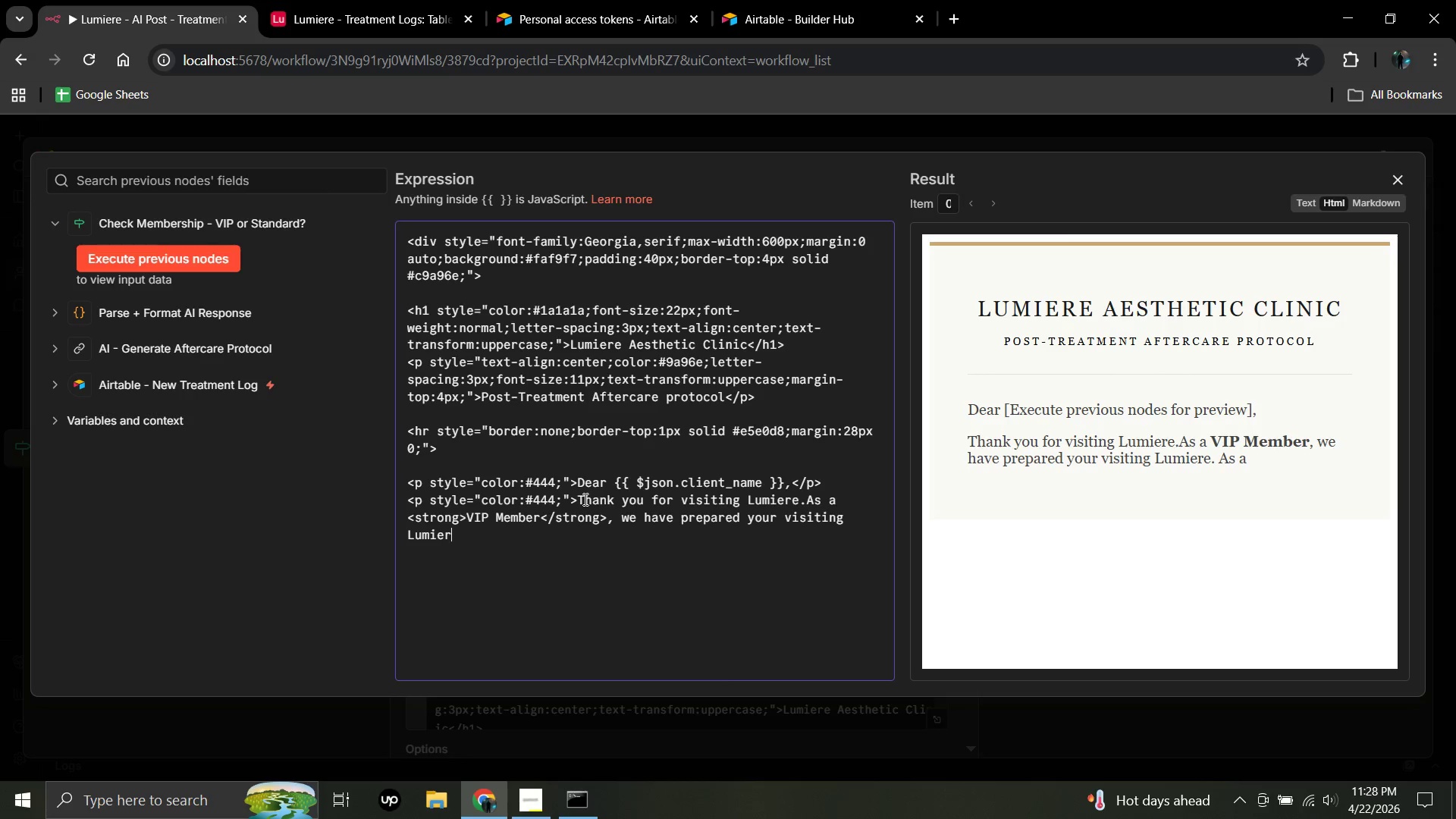 
key(Backspace)
 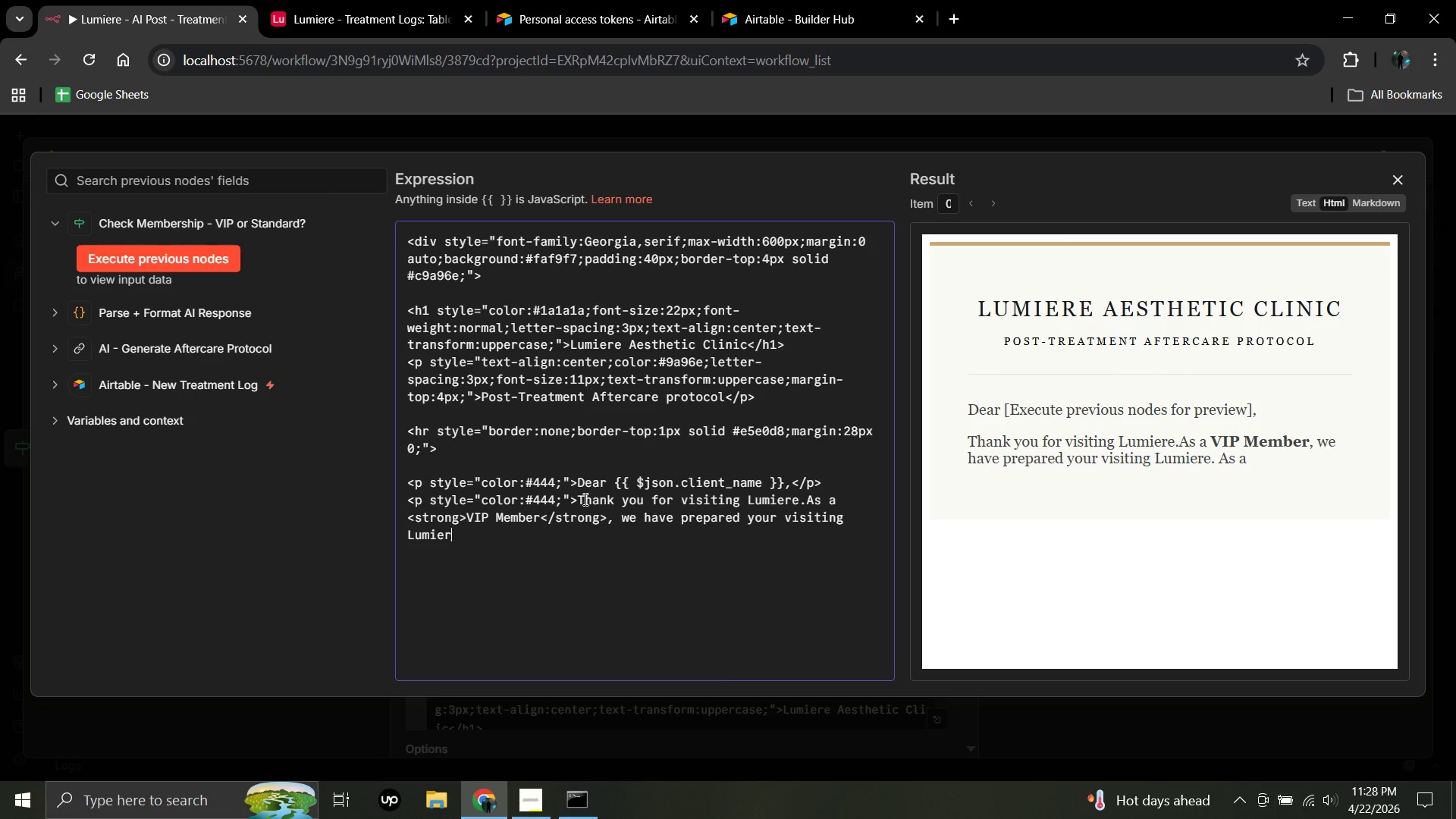 
key(Backspace)
 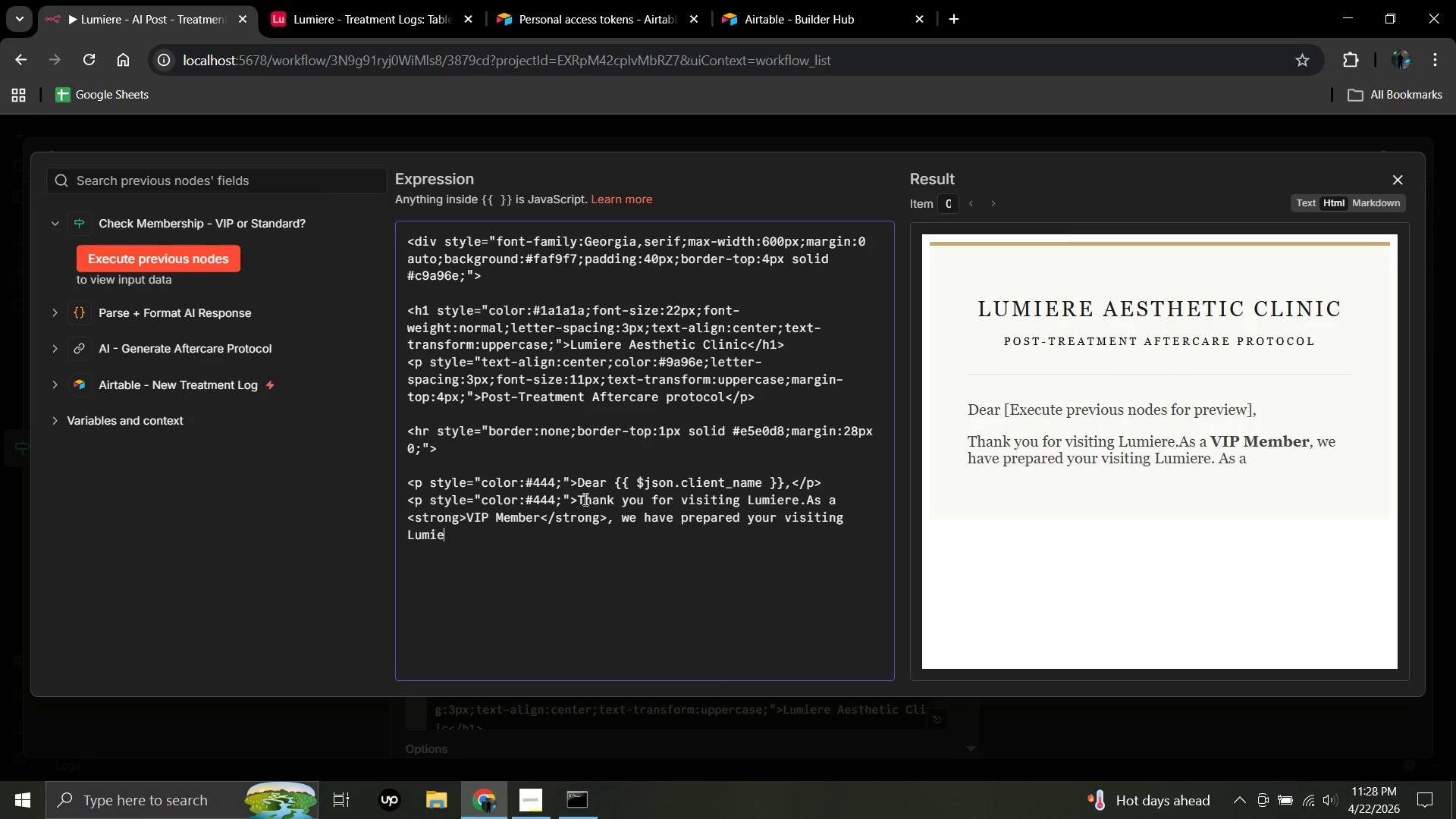 
key(Backspace)
 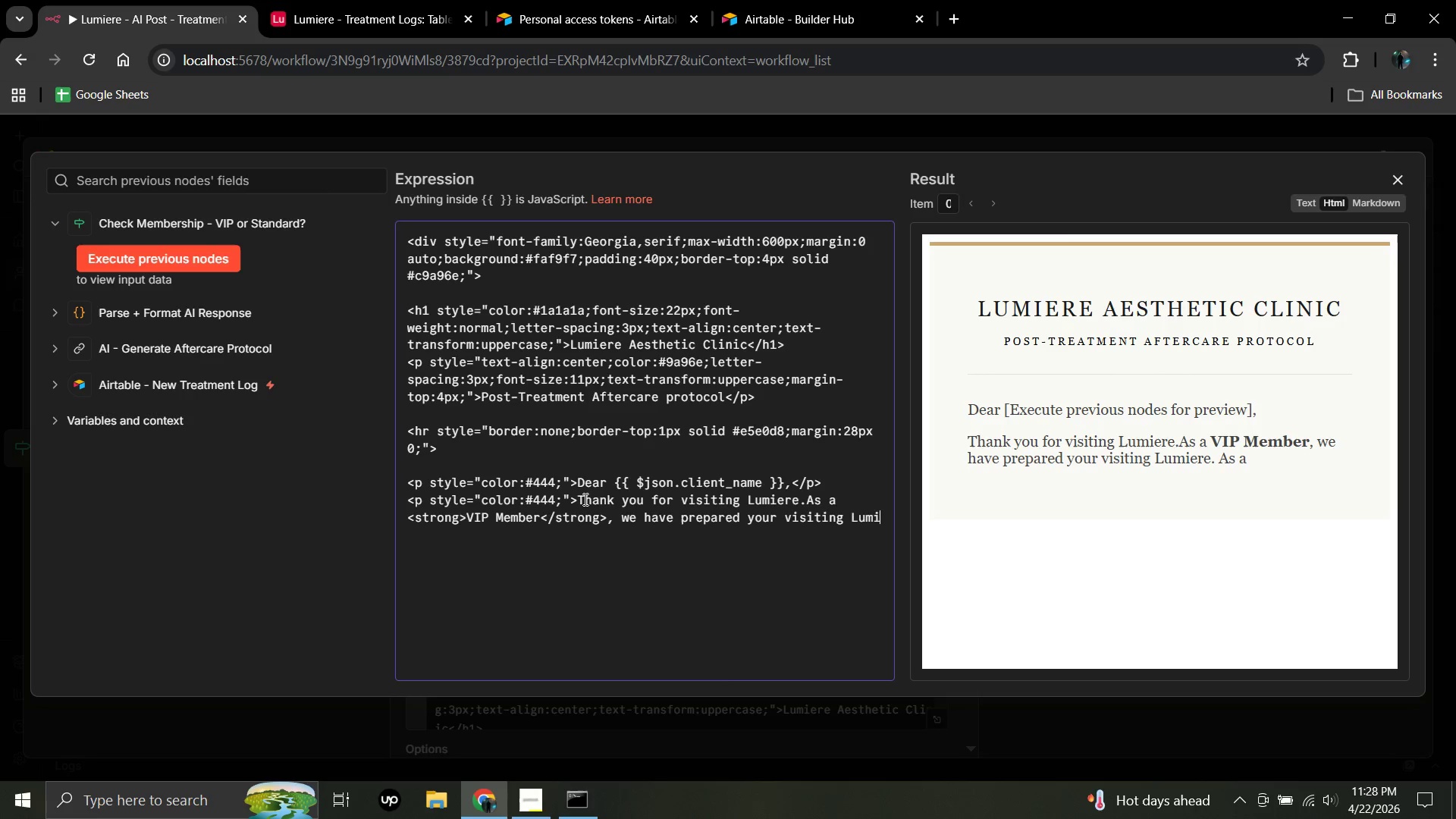 
key(Backspace)
 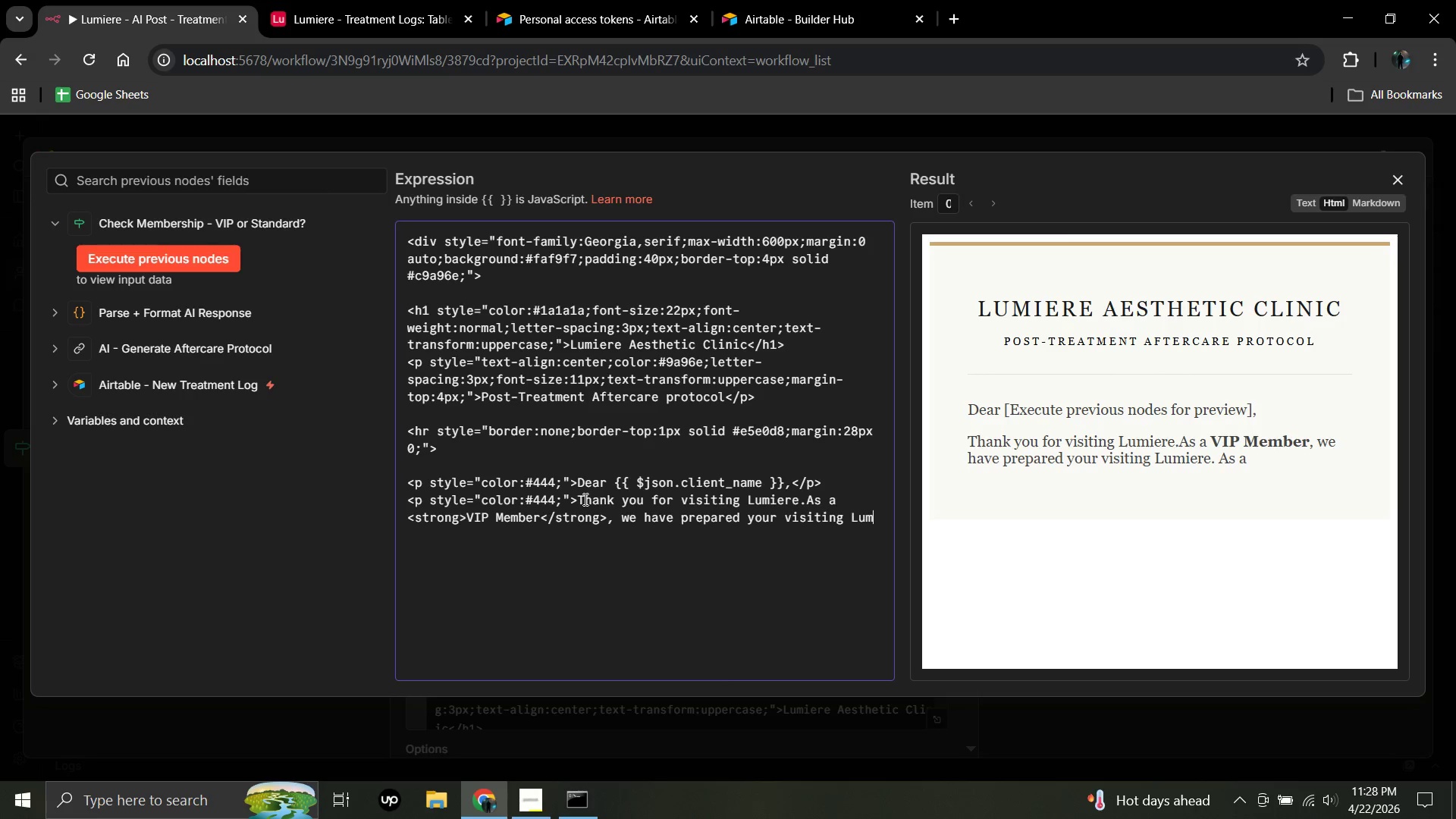 
key(Backspace)
 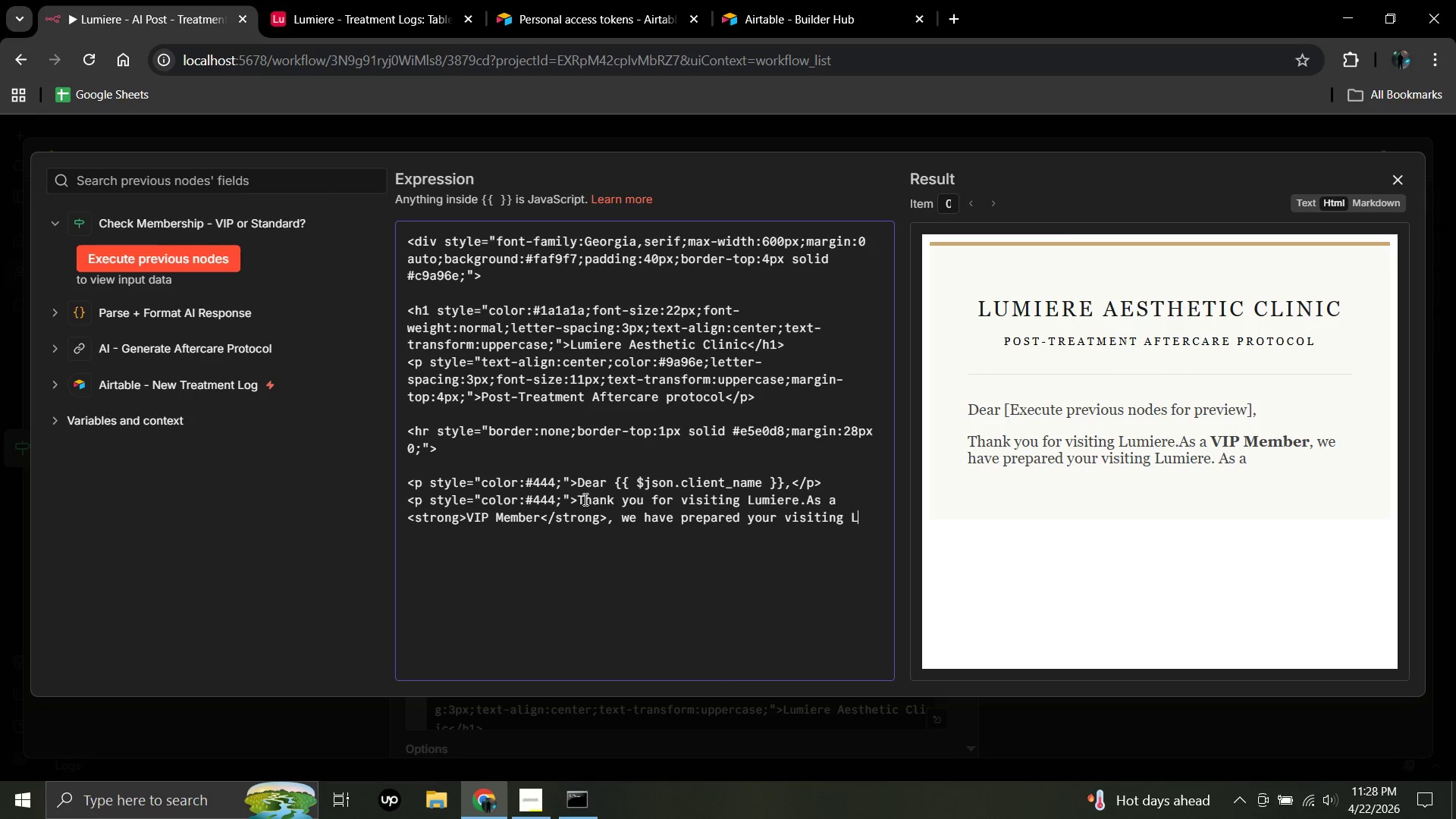 
key(Backspace)
 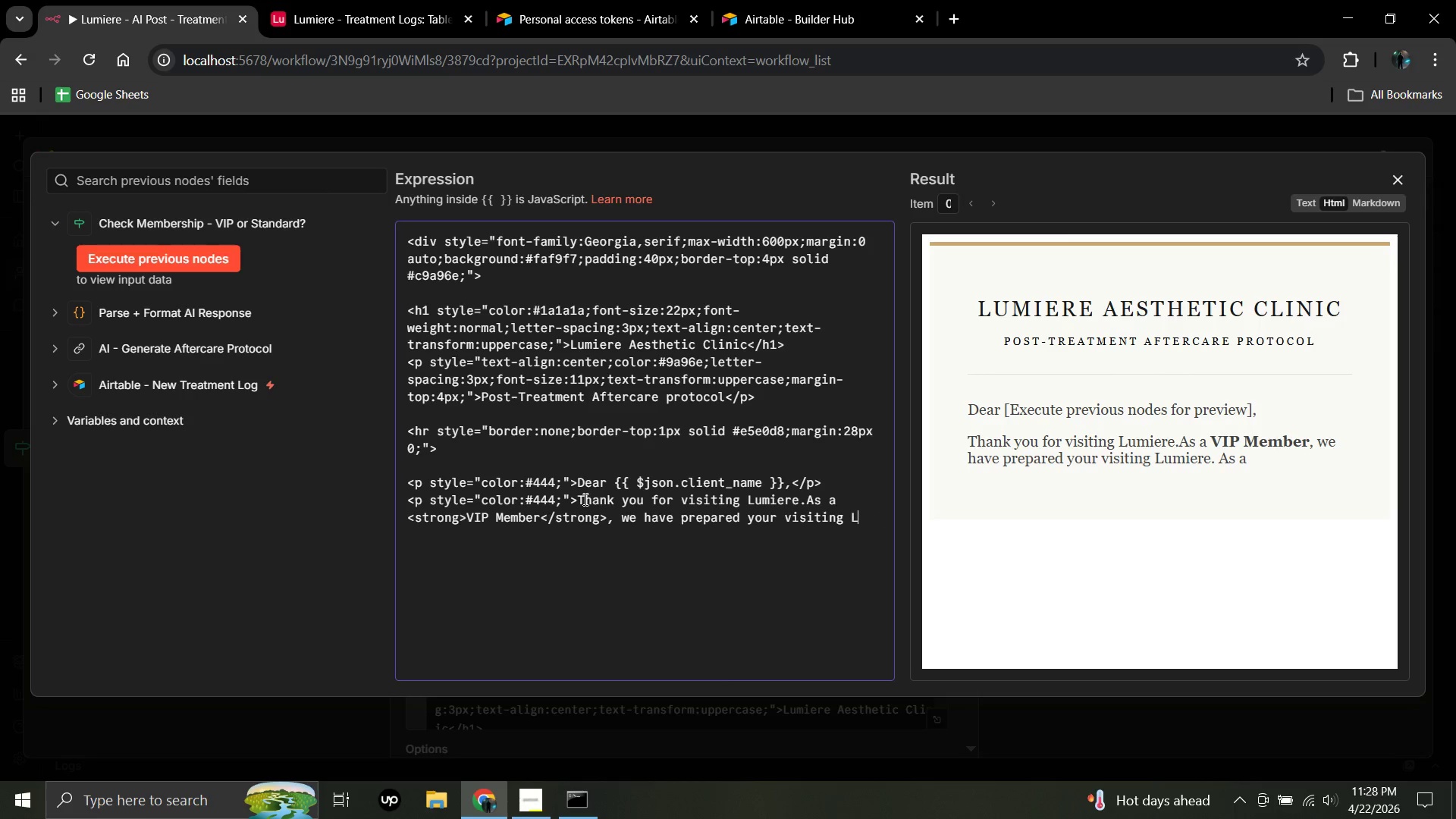 
key(Backspace)
 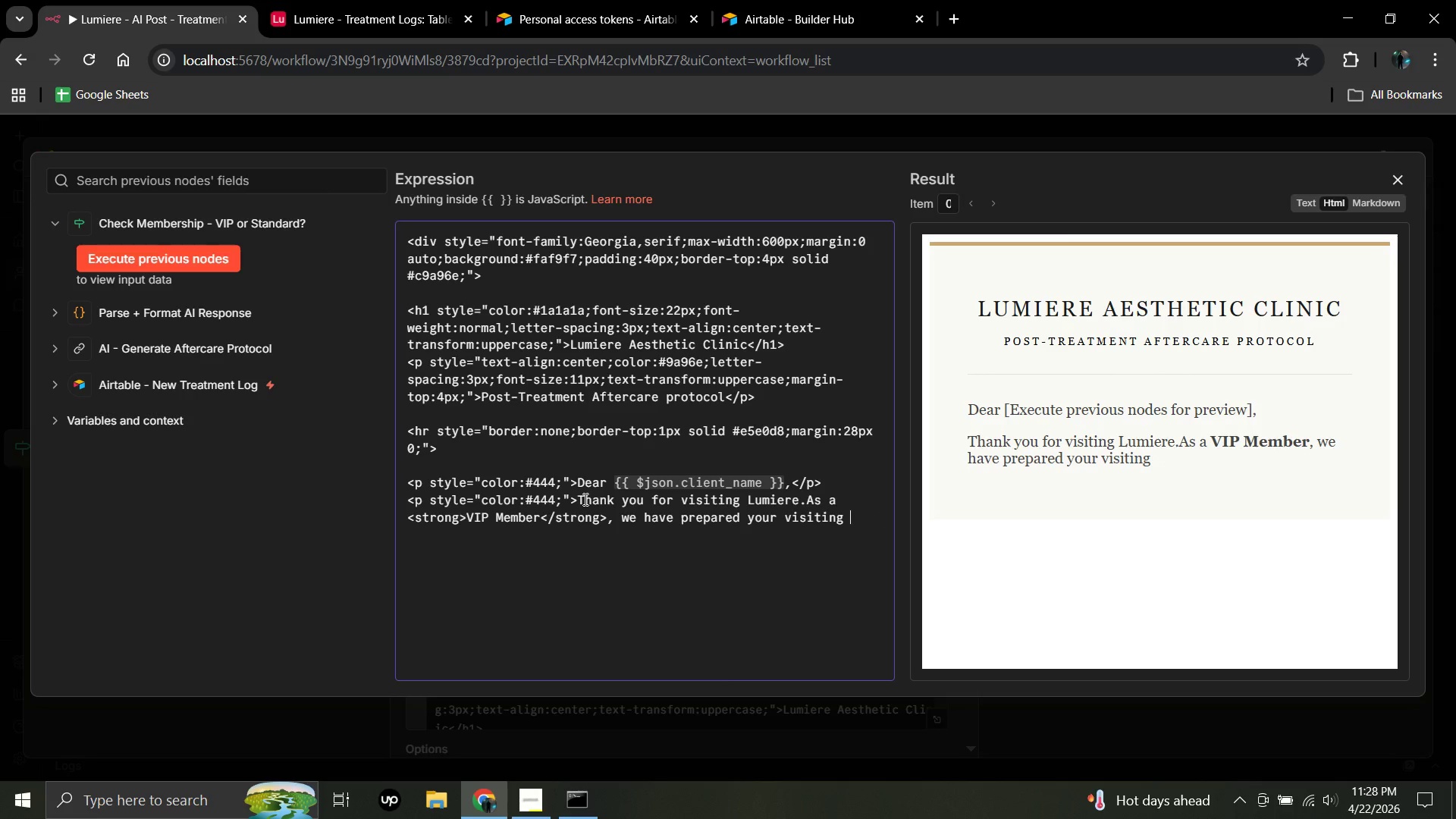 
key(Backspace)
 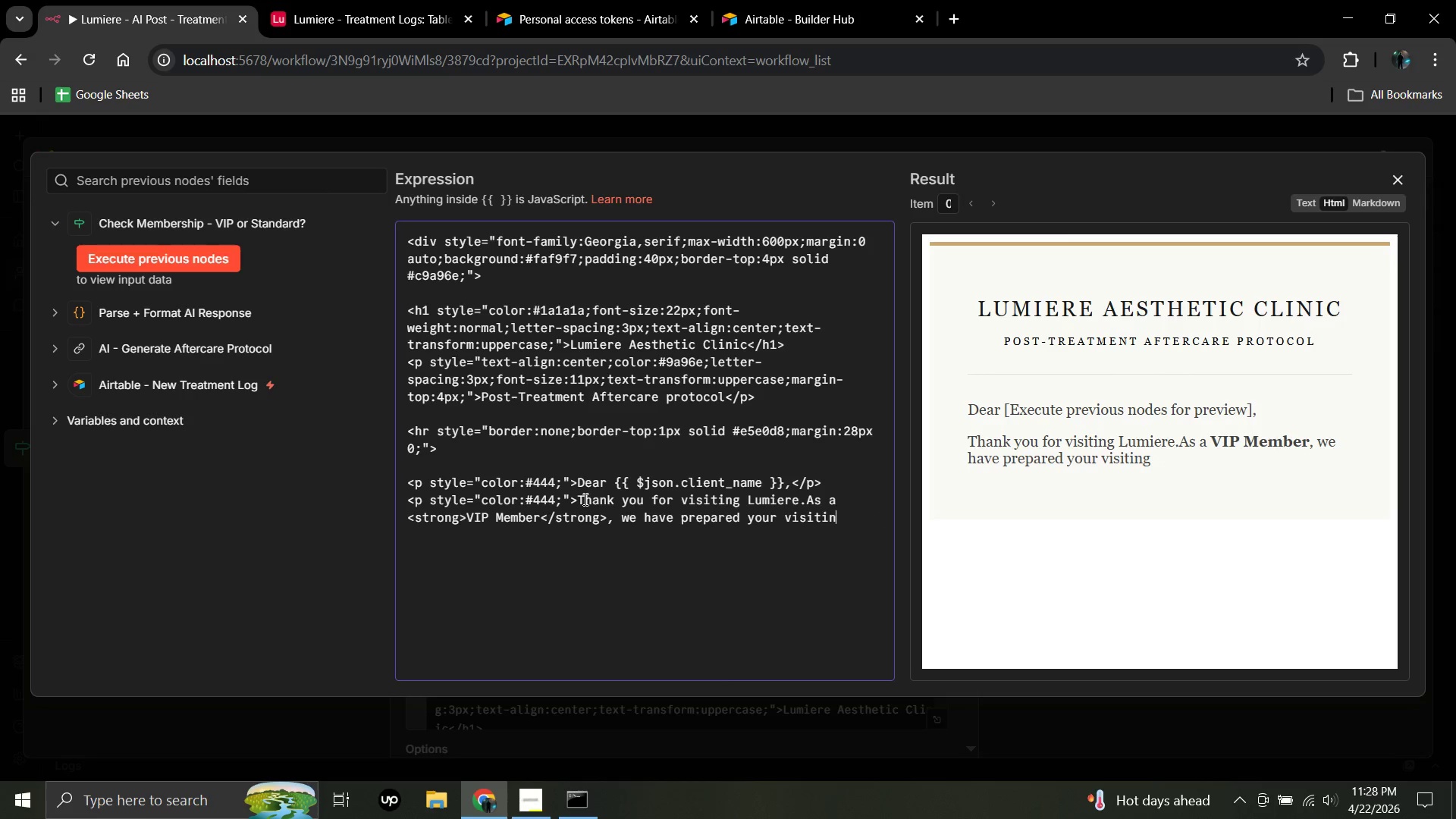 
key(Backspace)
 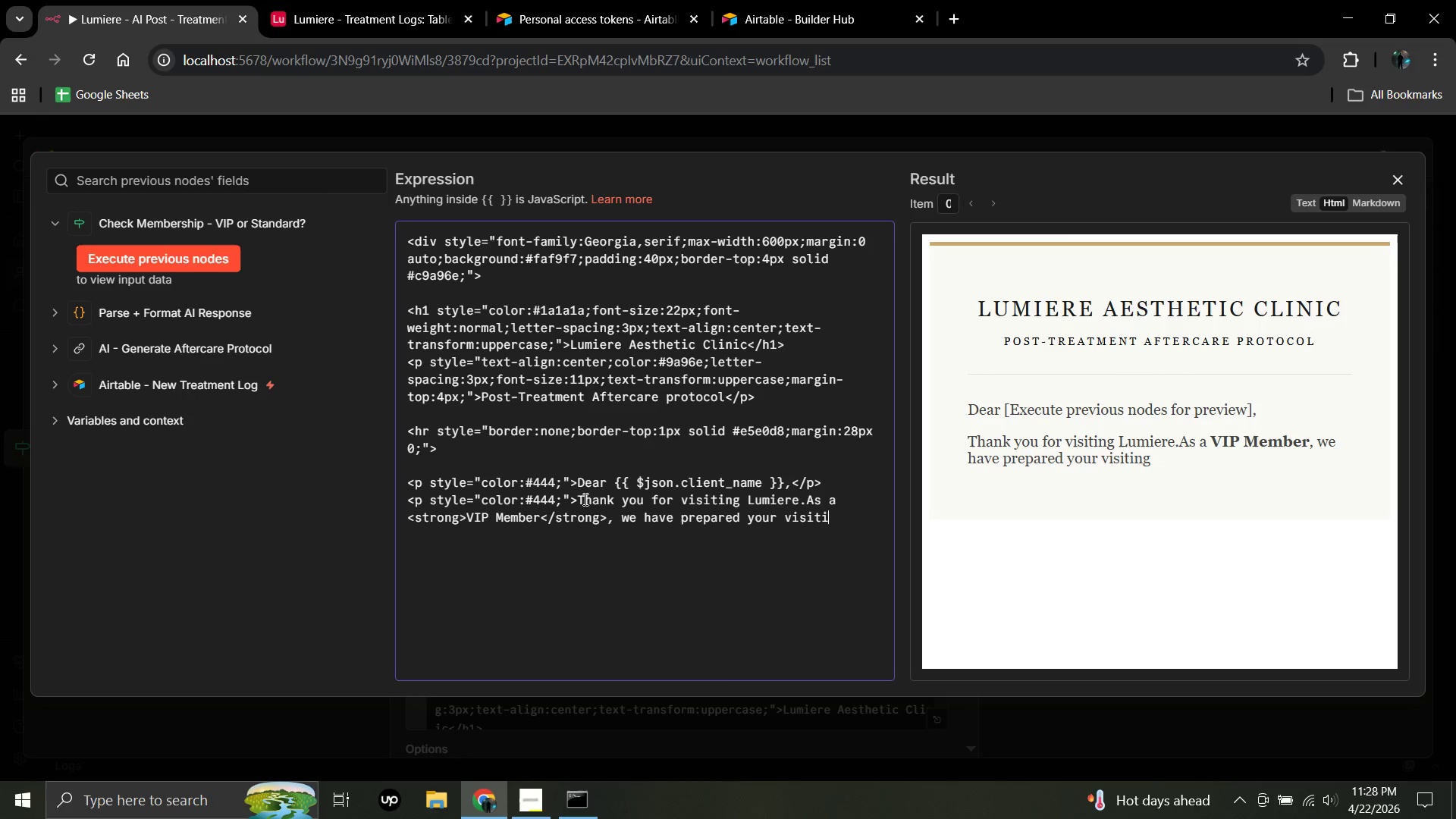 
key(Backspace)
 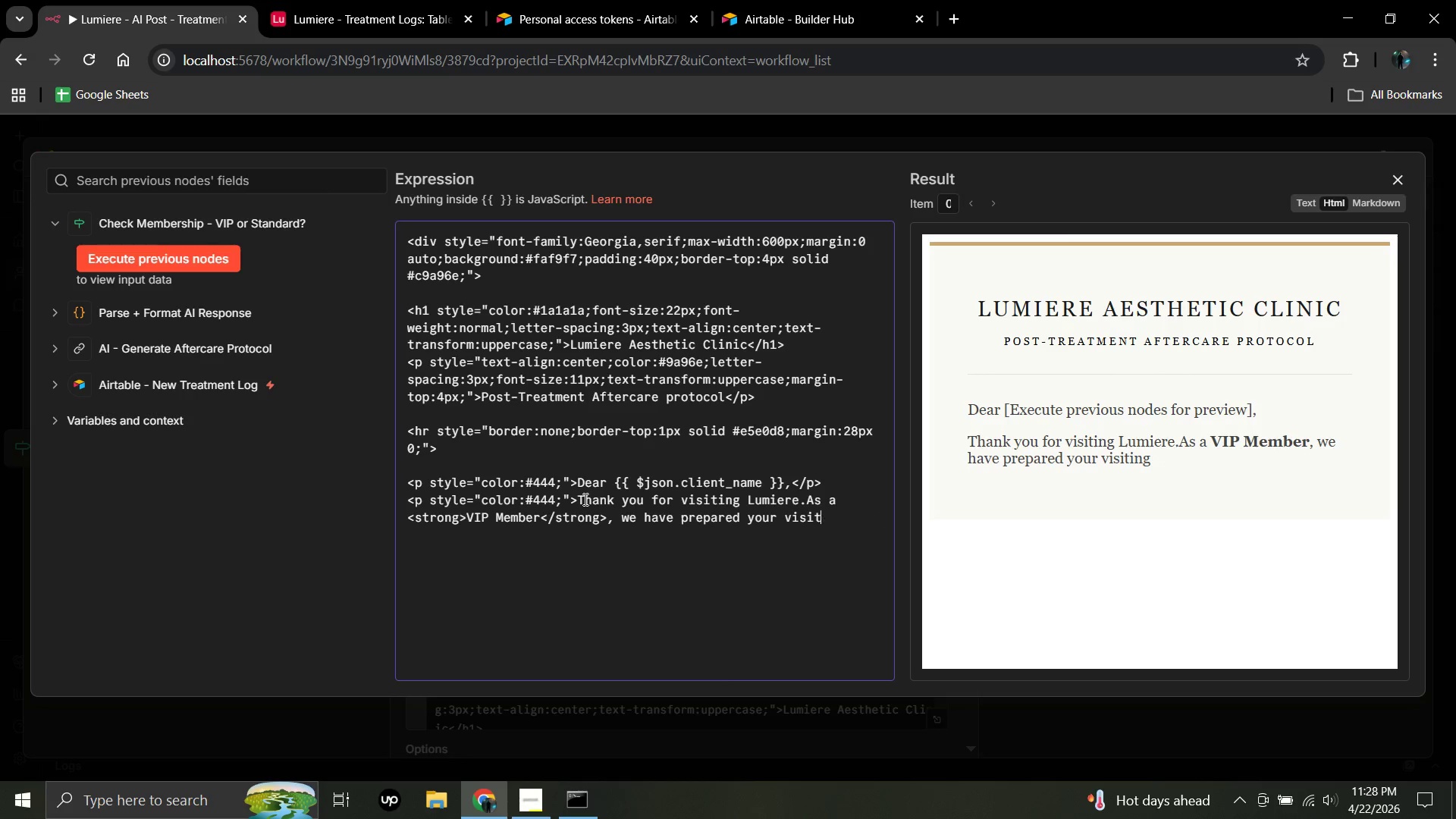 
key(Backspace)
 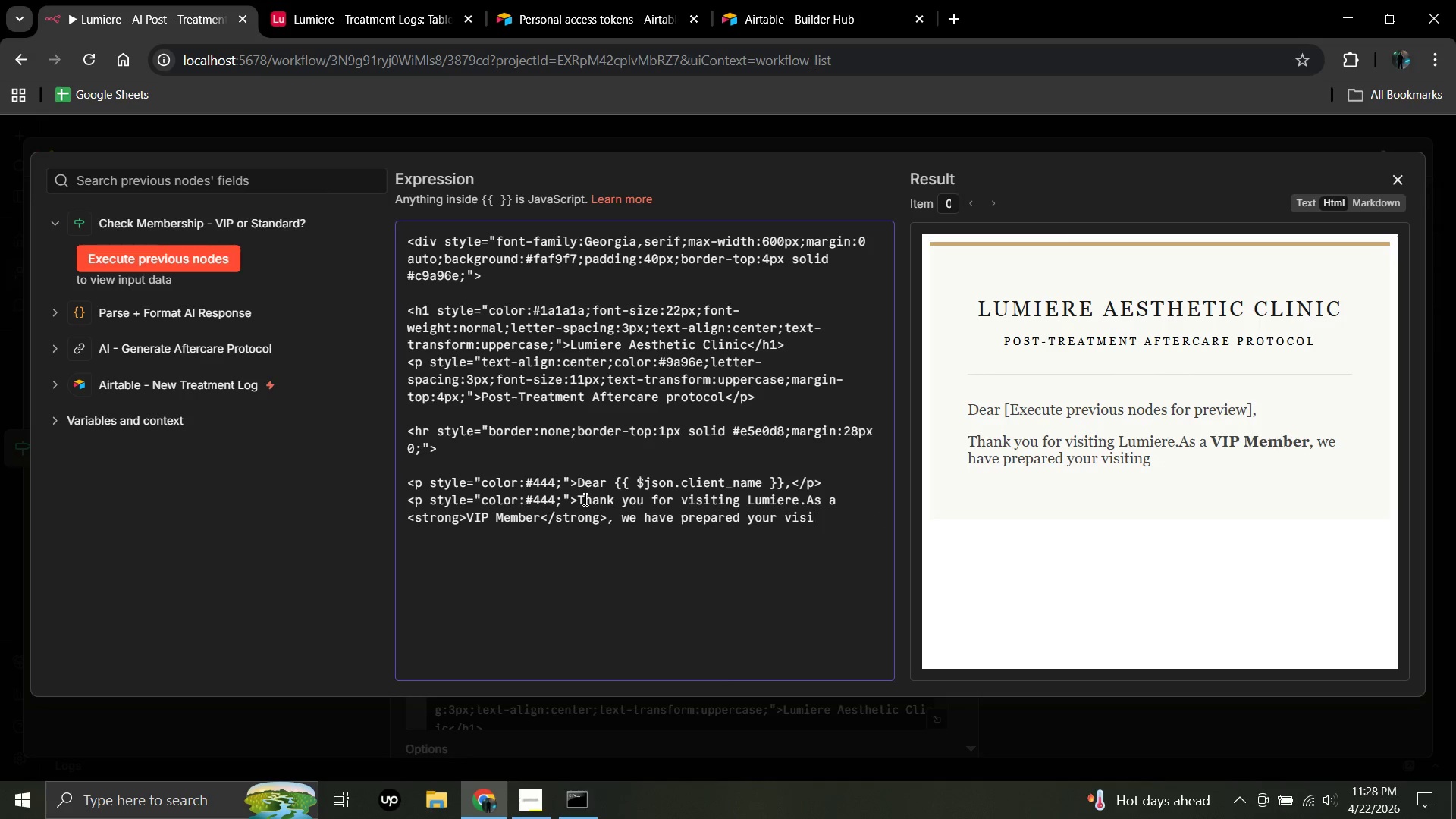 
key(Backspace)
 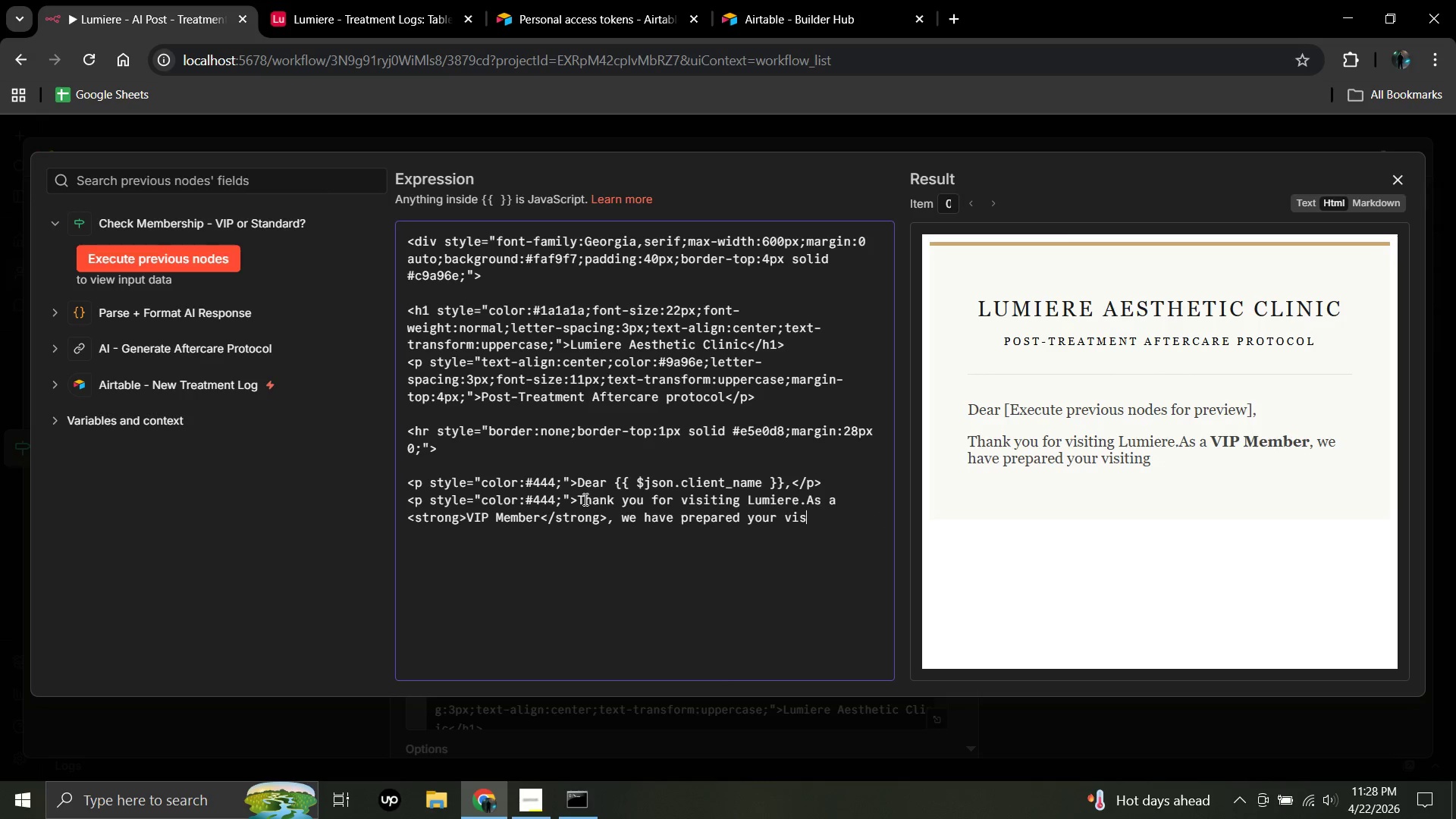 
key(Backspace)
 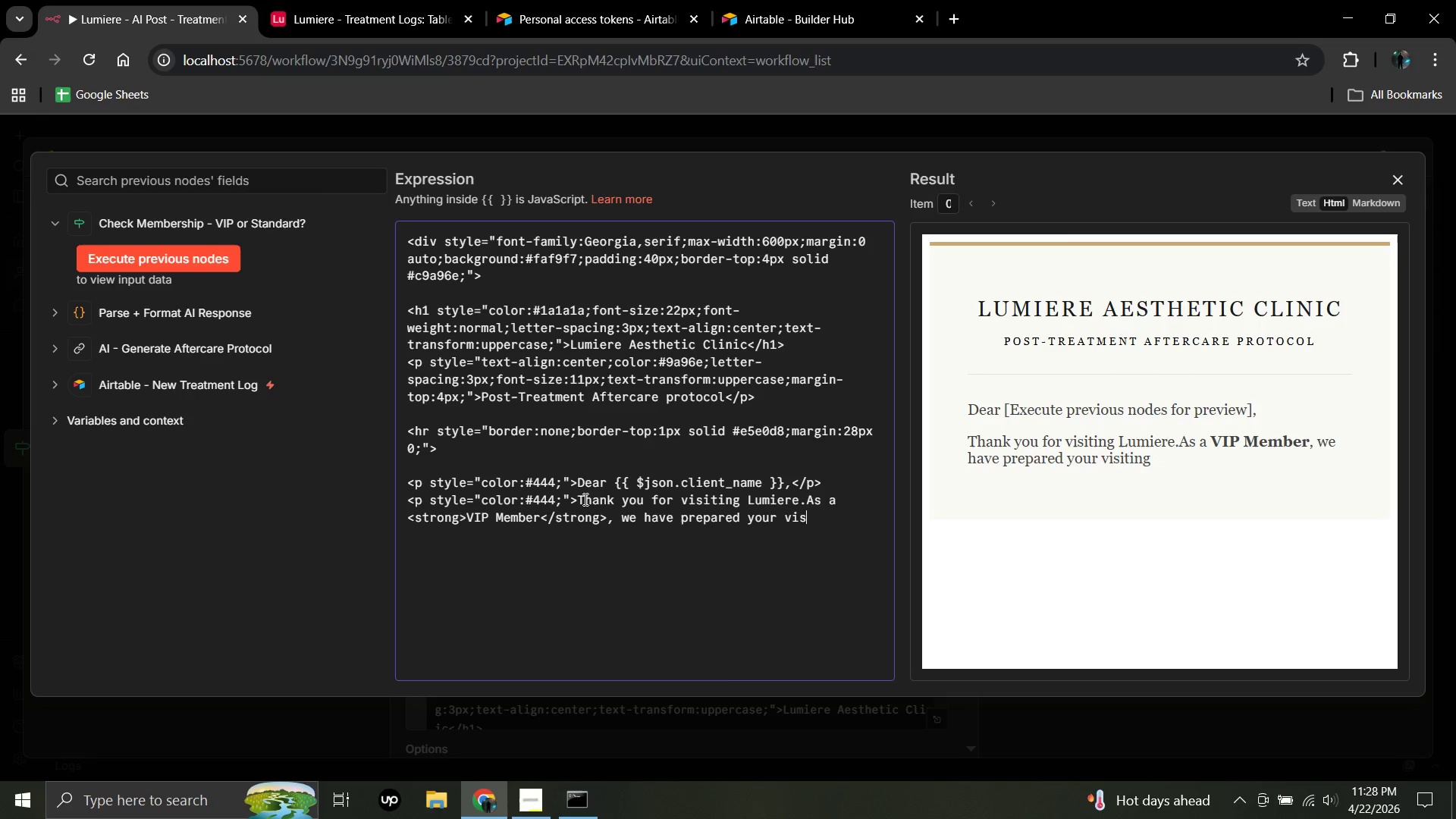 
key(Backspace)
 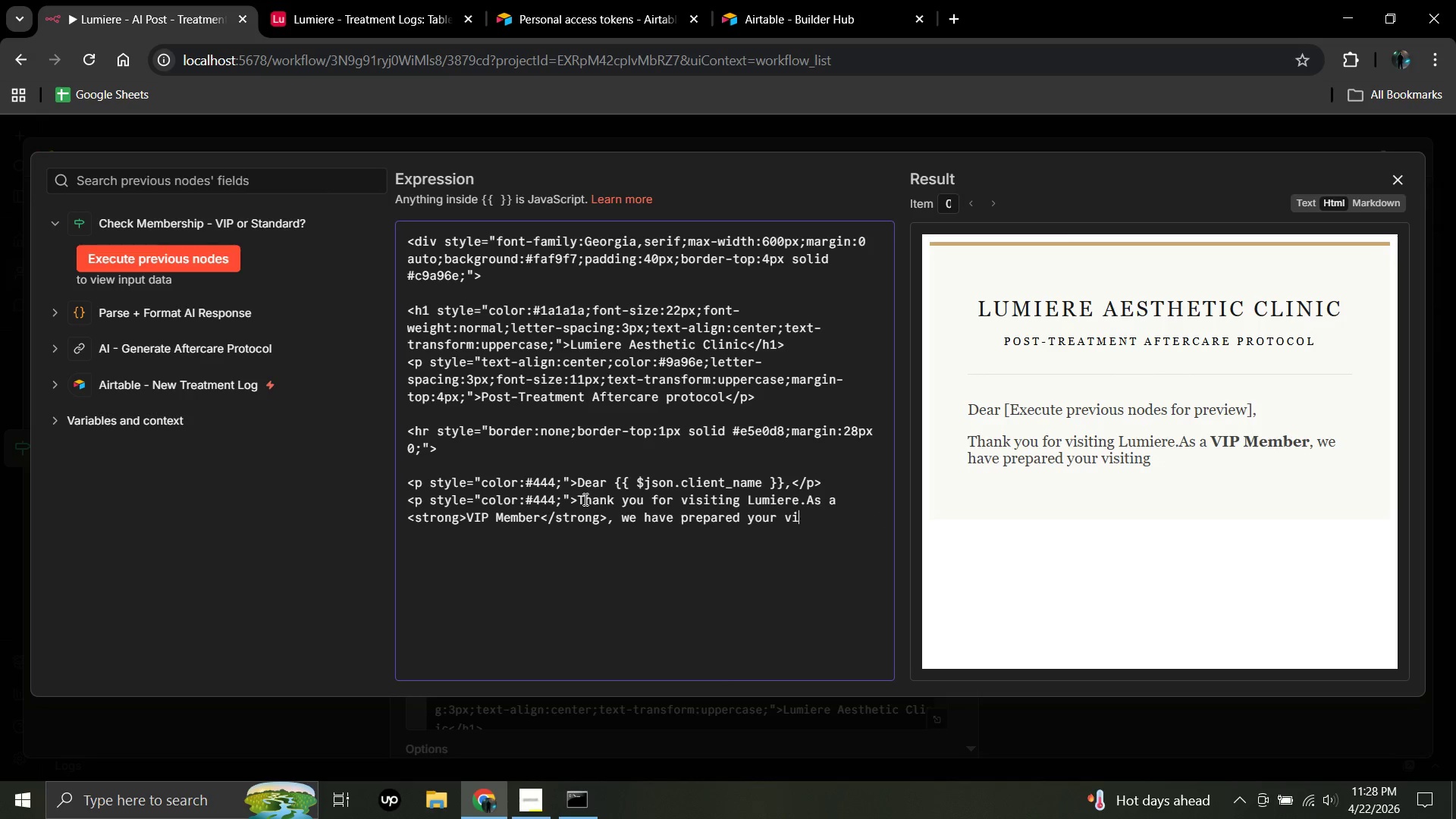 
key(Backspace)
 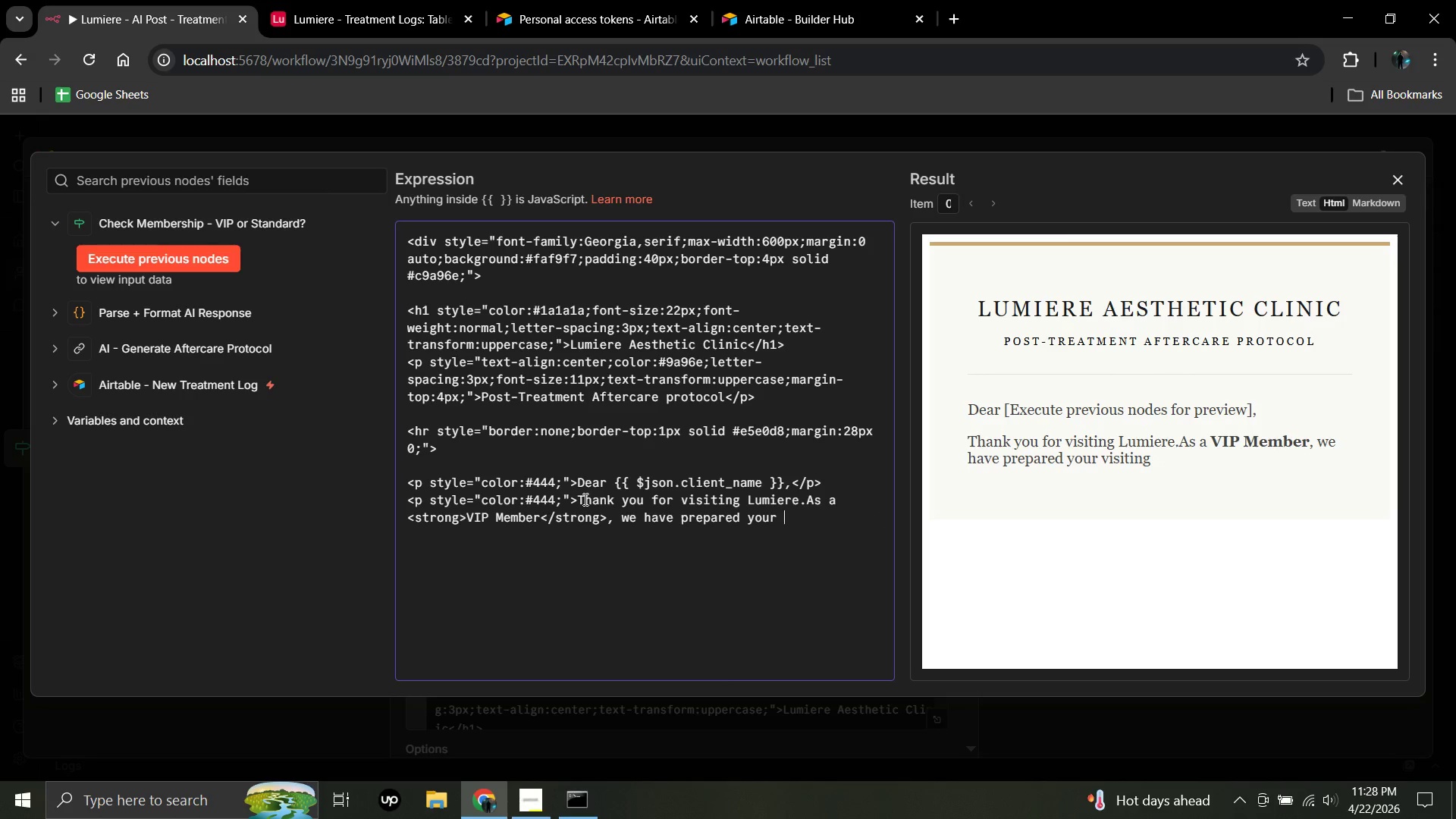 
key(Backspace)
 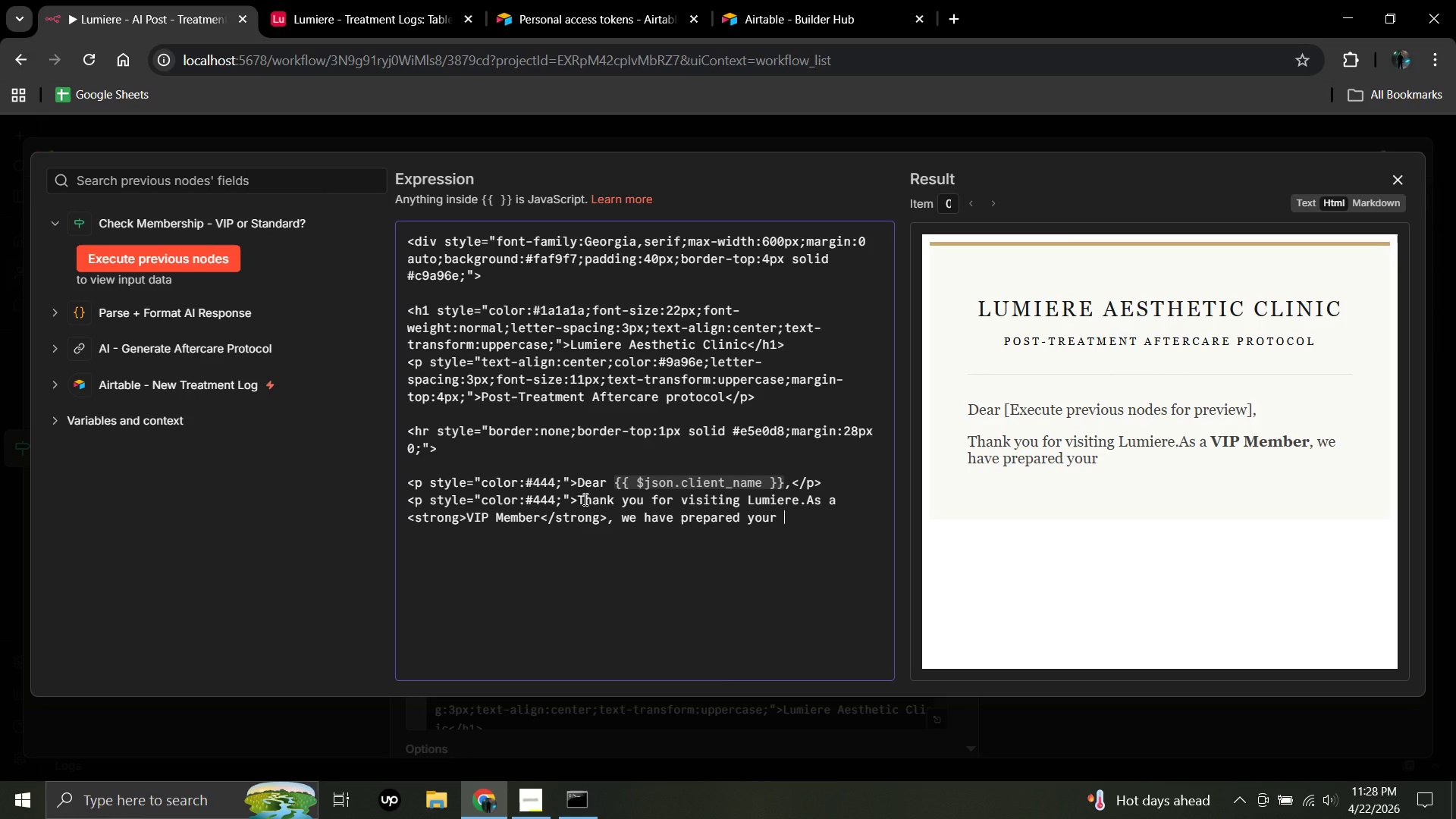 
wait(7.28)
 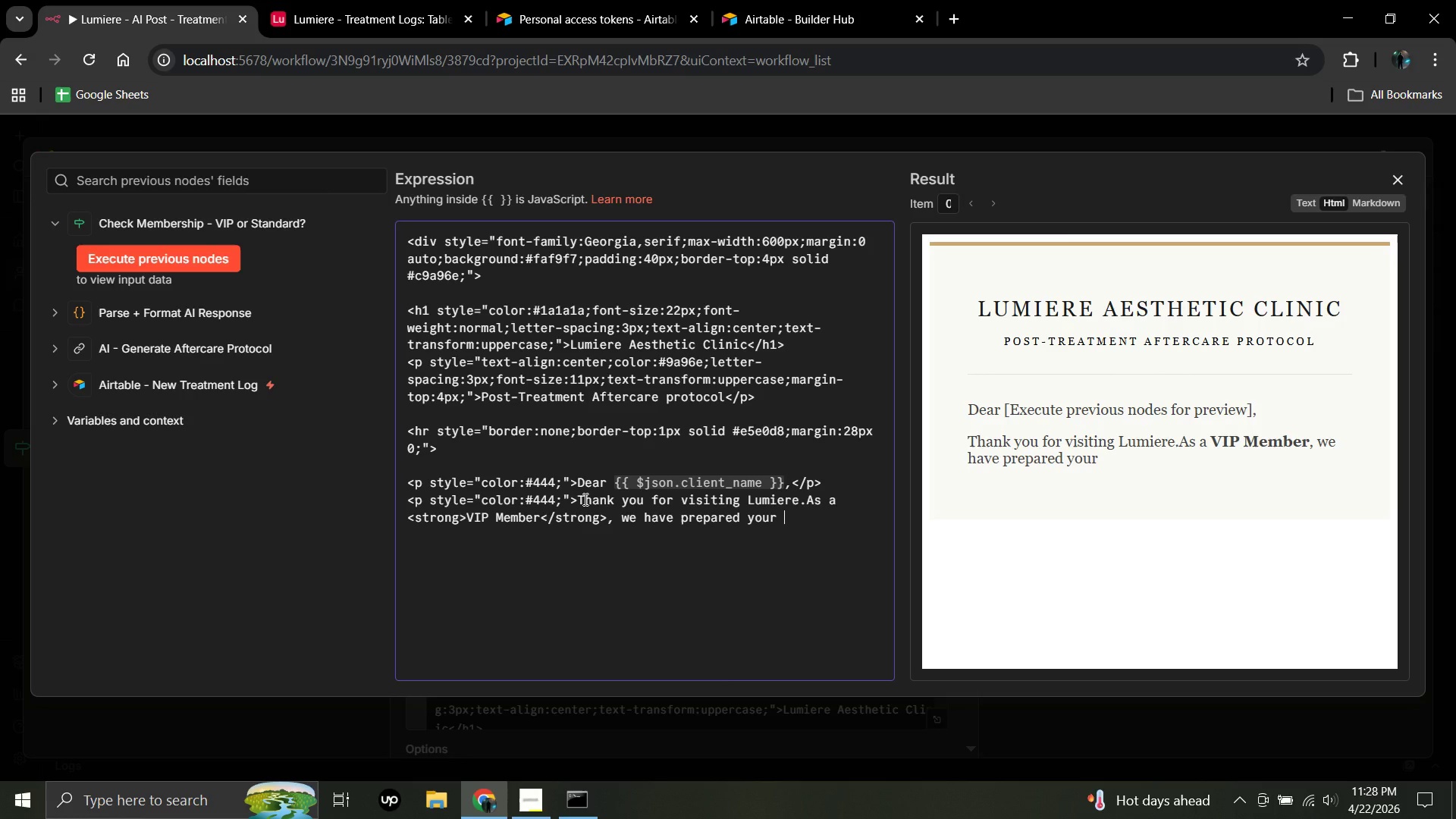 
type(exclusive personalised aftercare protocol to protect )